 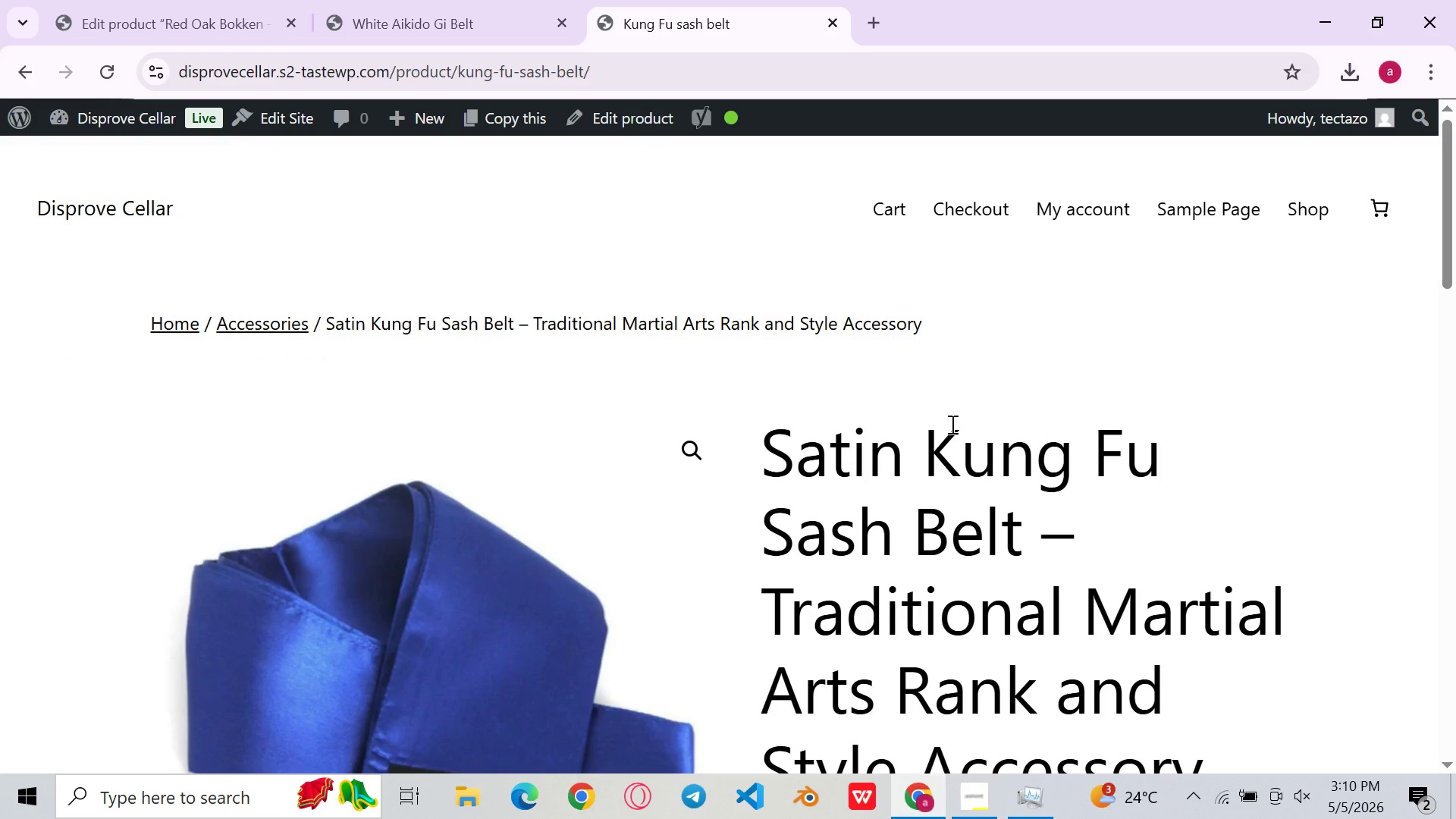 
left_click([225, 0])
 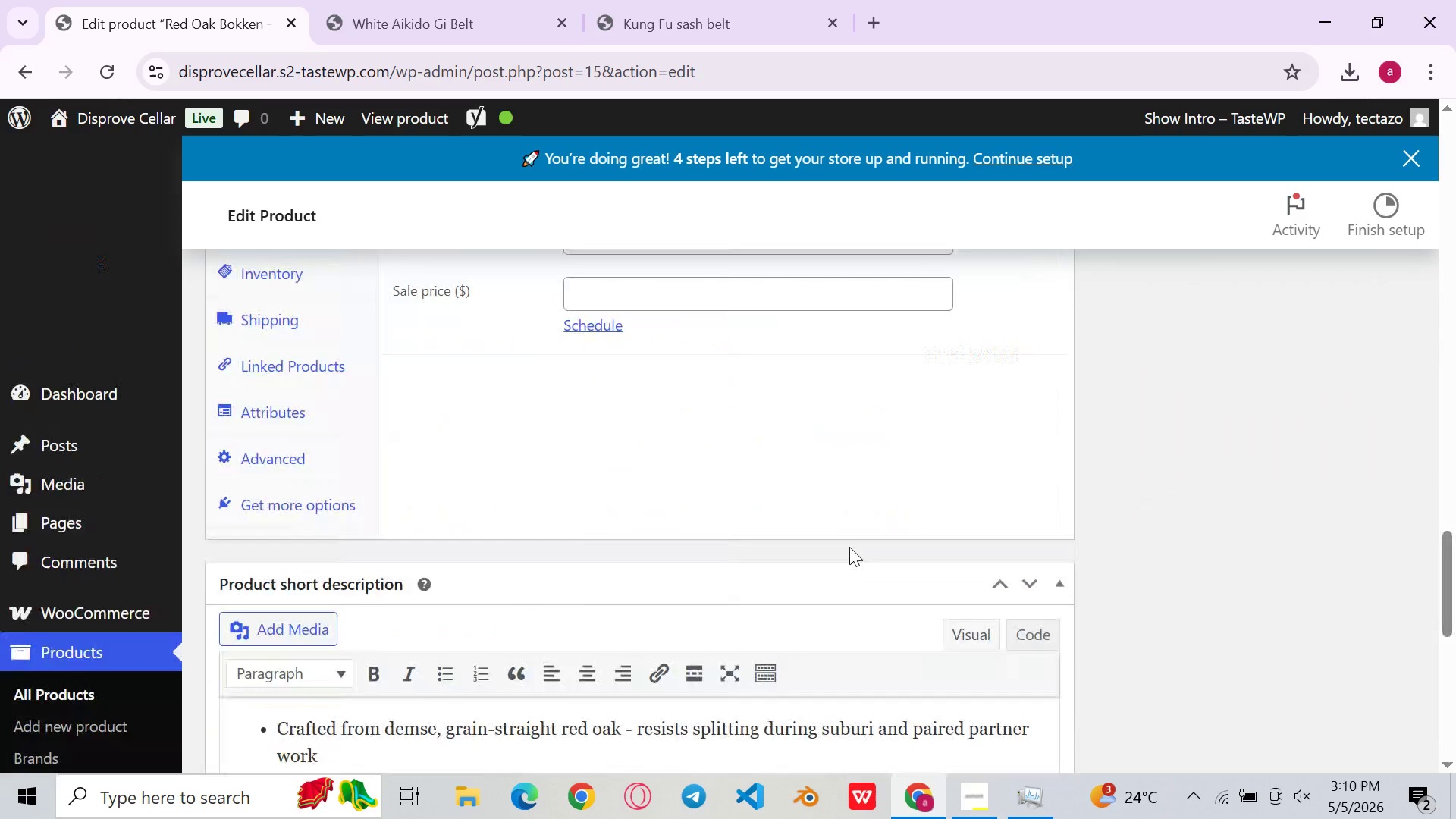 
left_click([458, 0])
 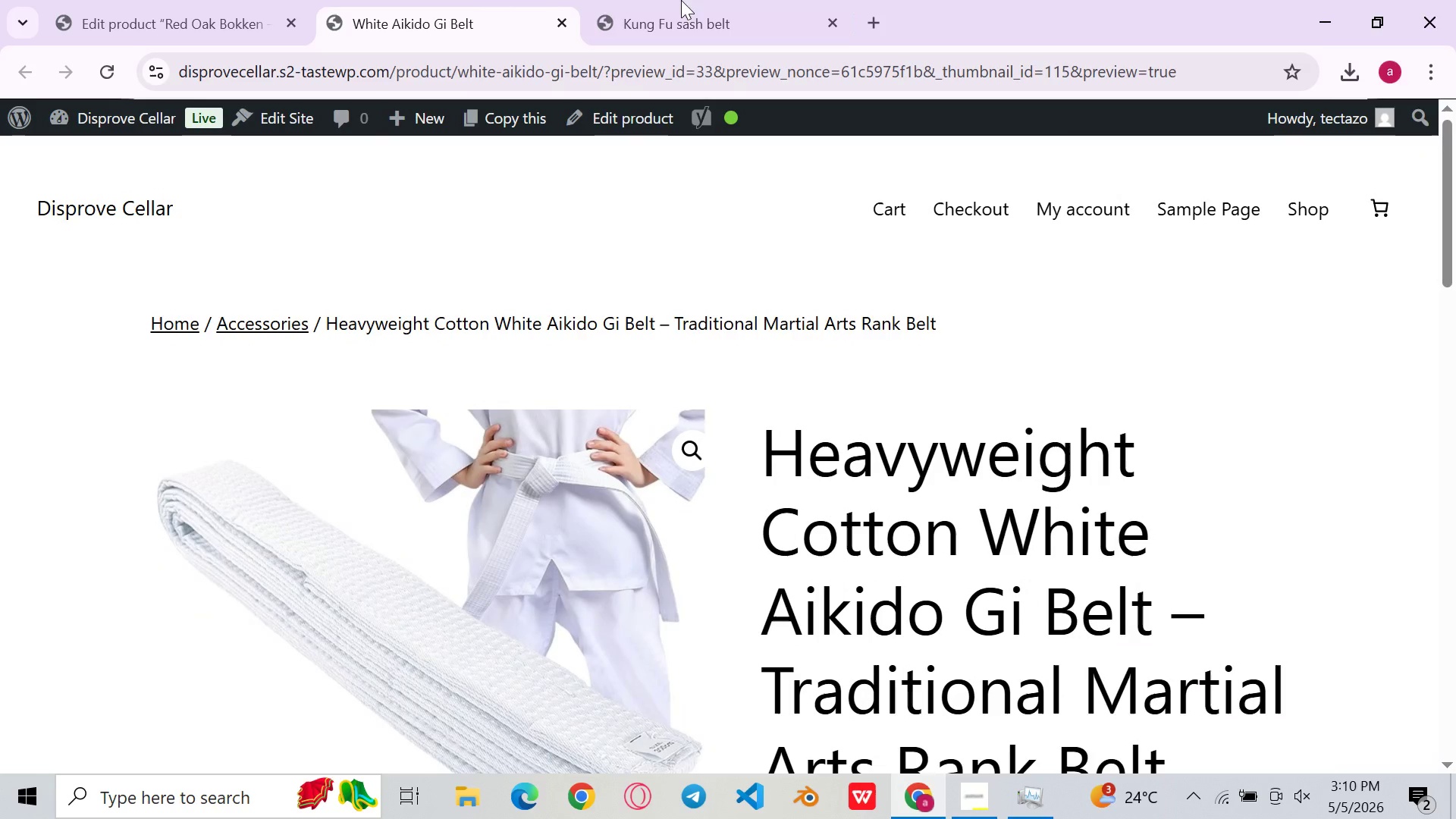 
left_click([690, 0])
 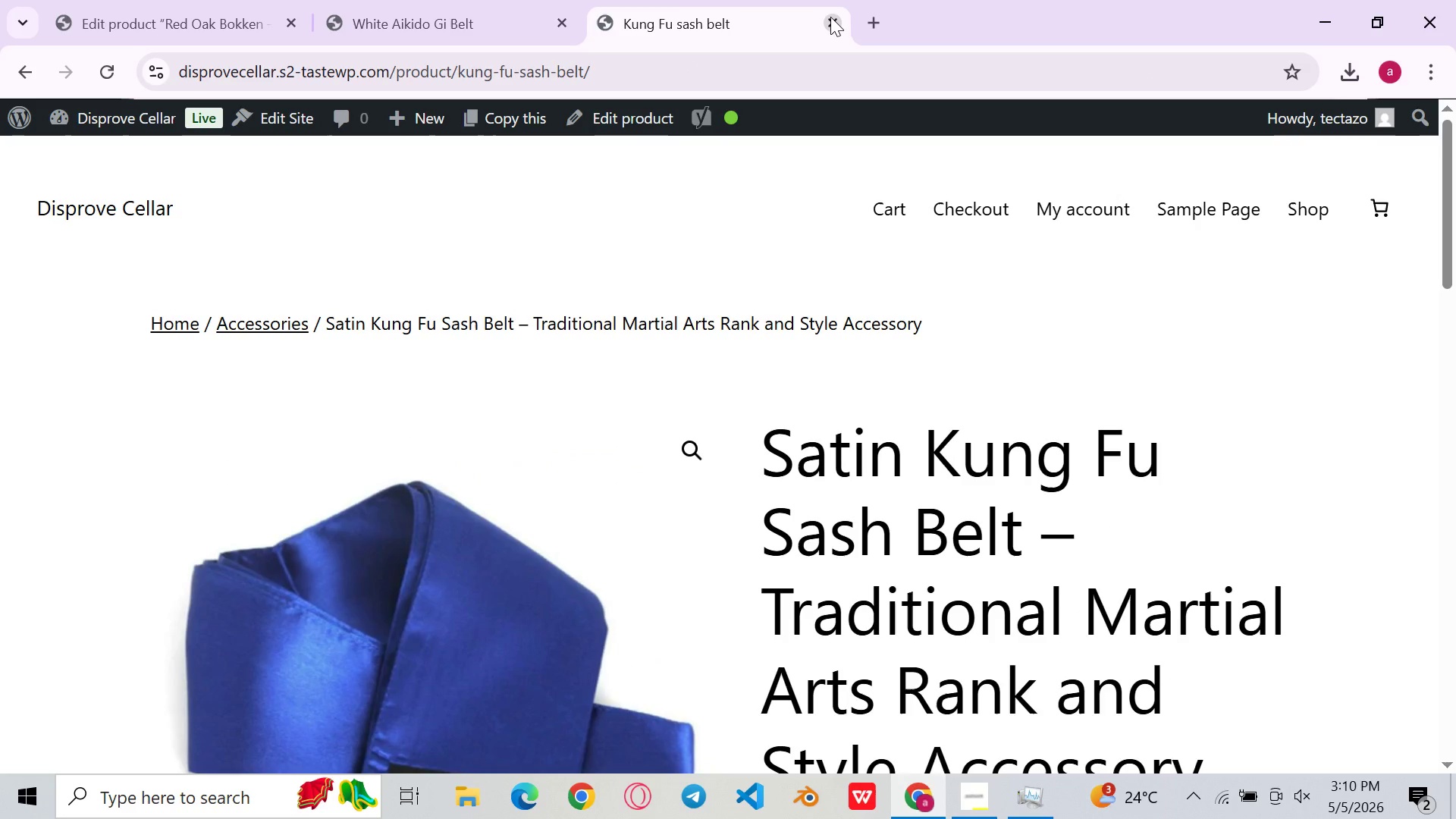 
left_click([830, 17])
 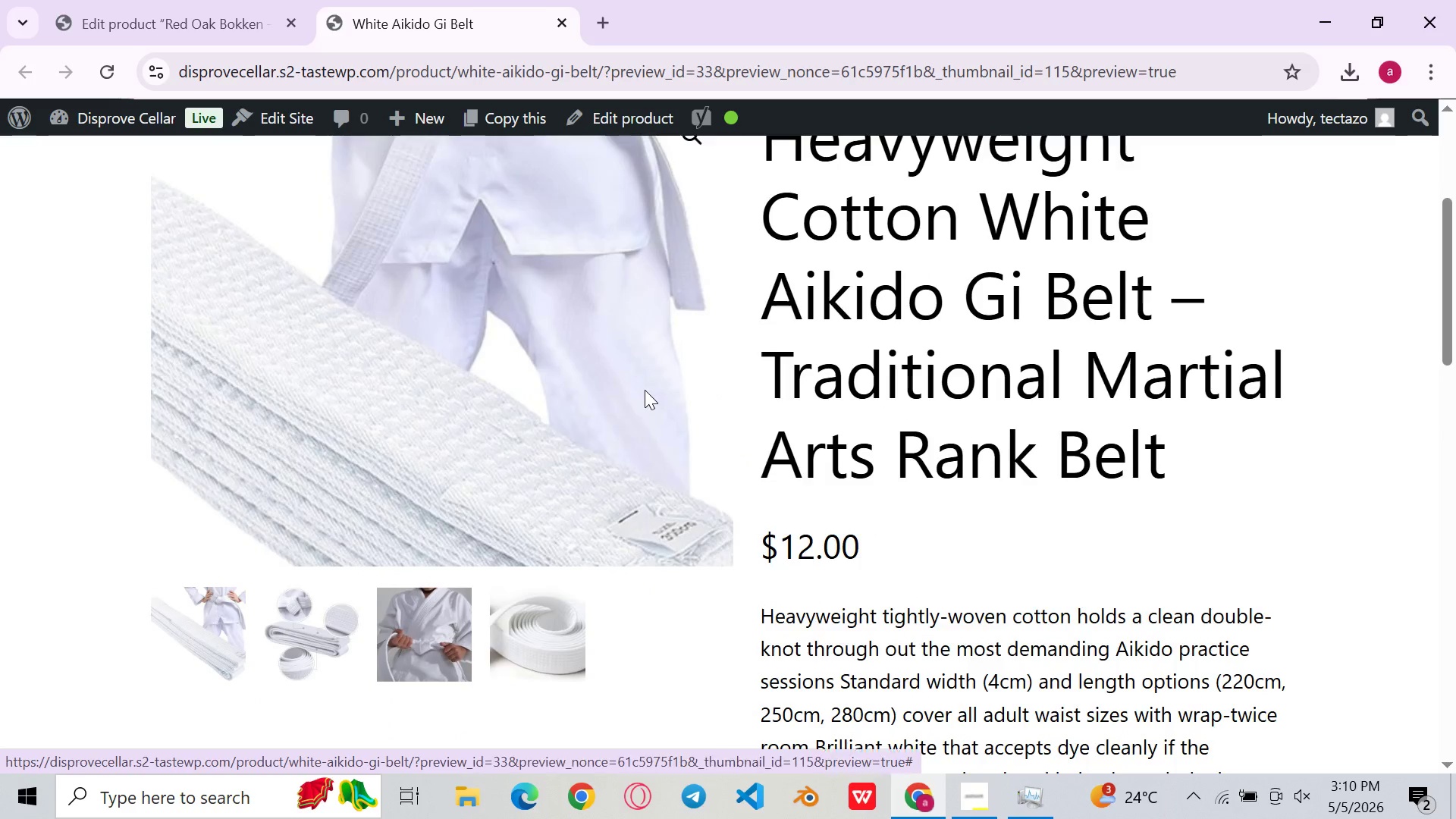 
left_click([529, 468])
 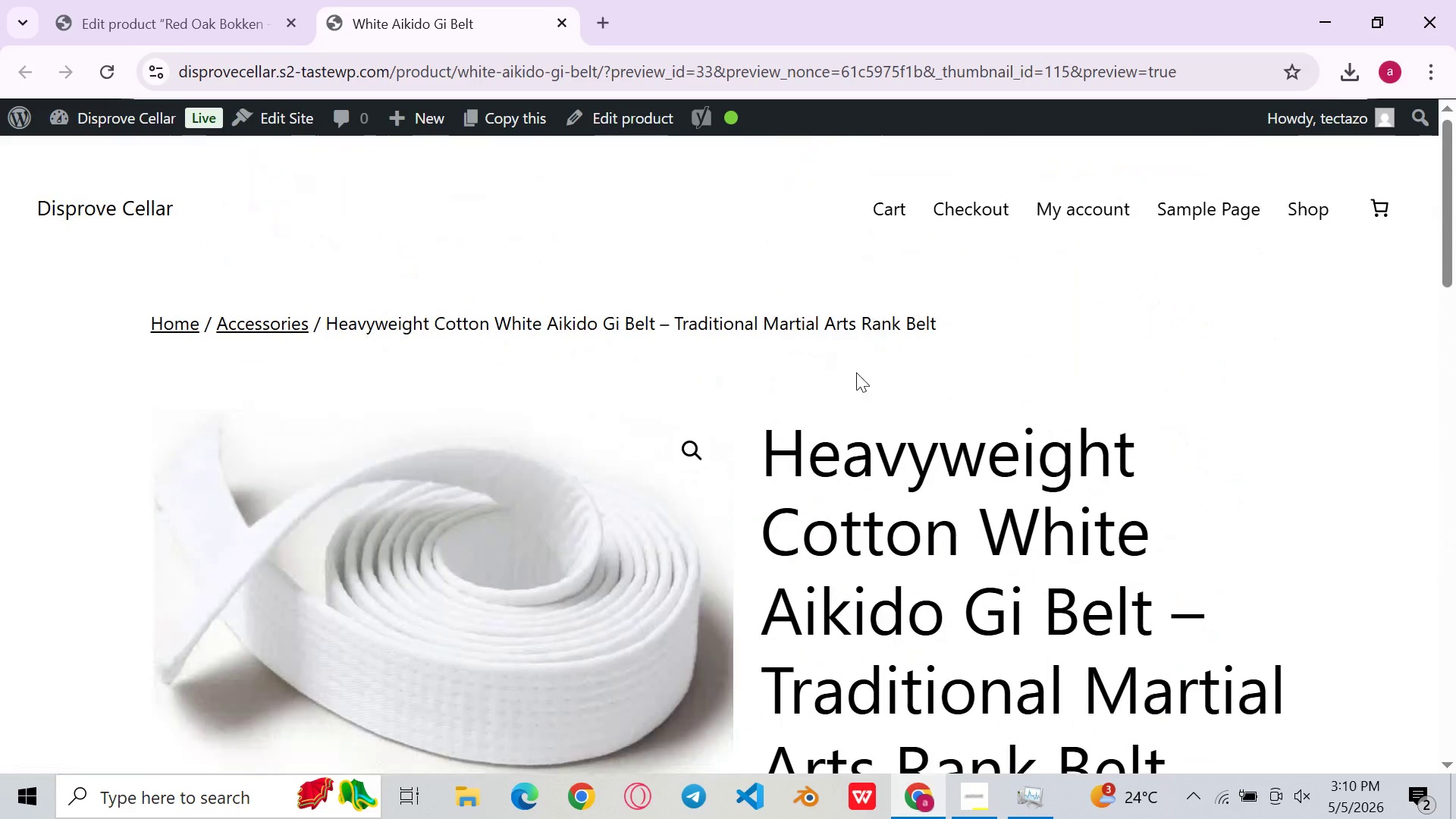 
left_click([150, 0])
 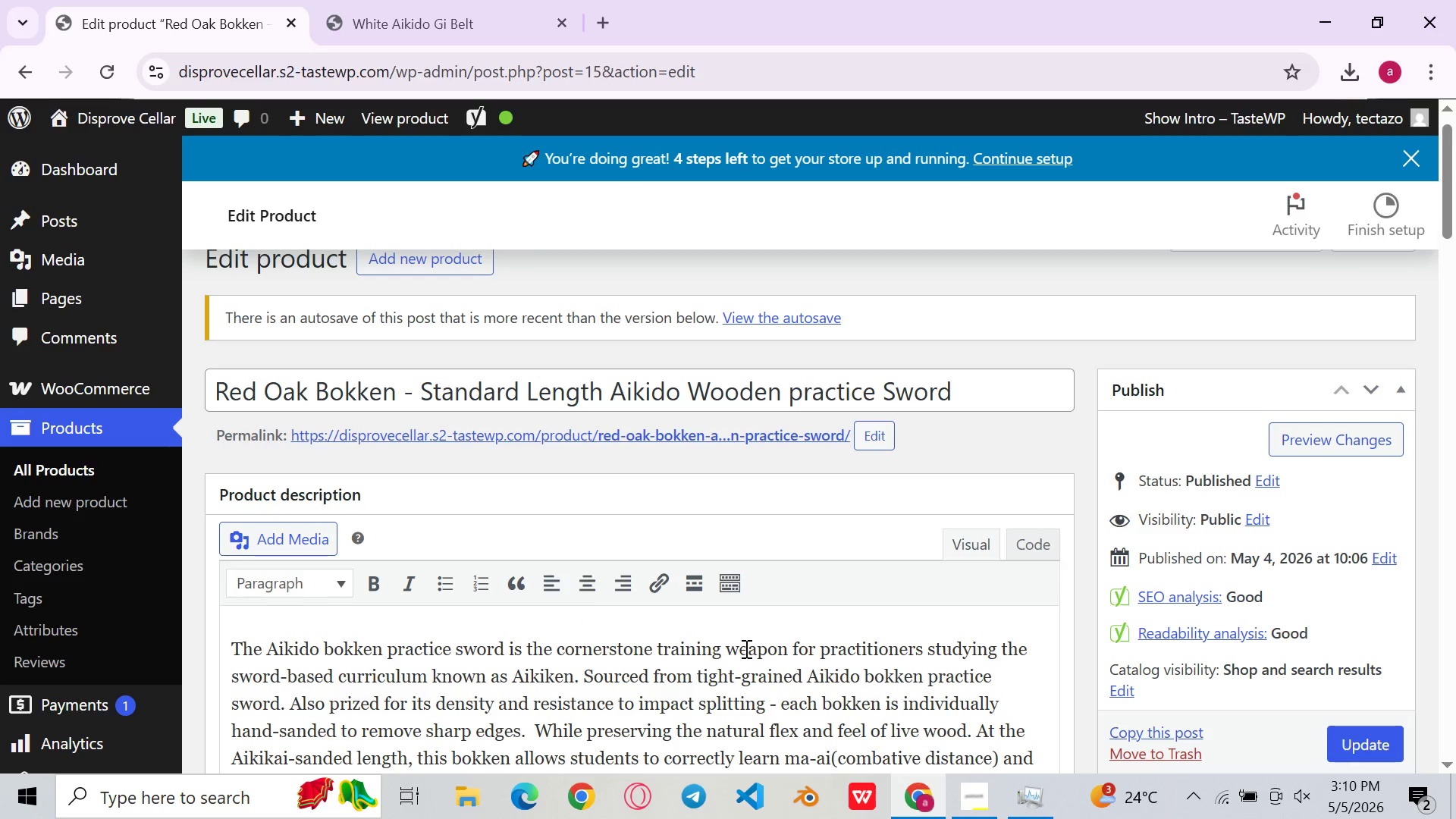 
left_click([734, 661])
 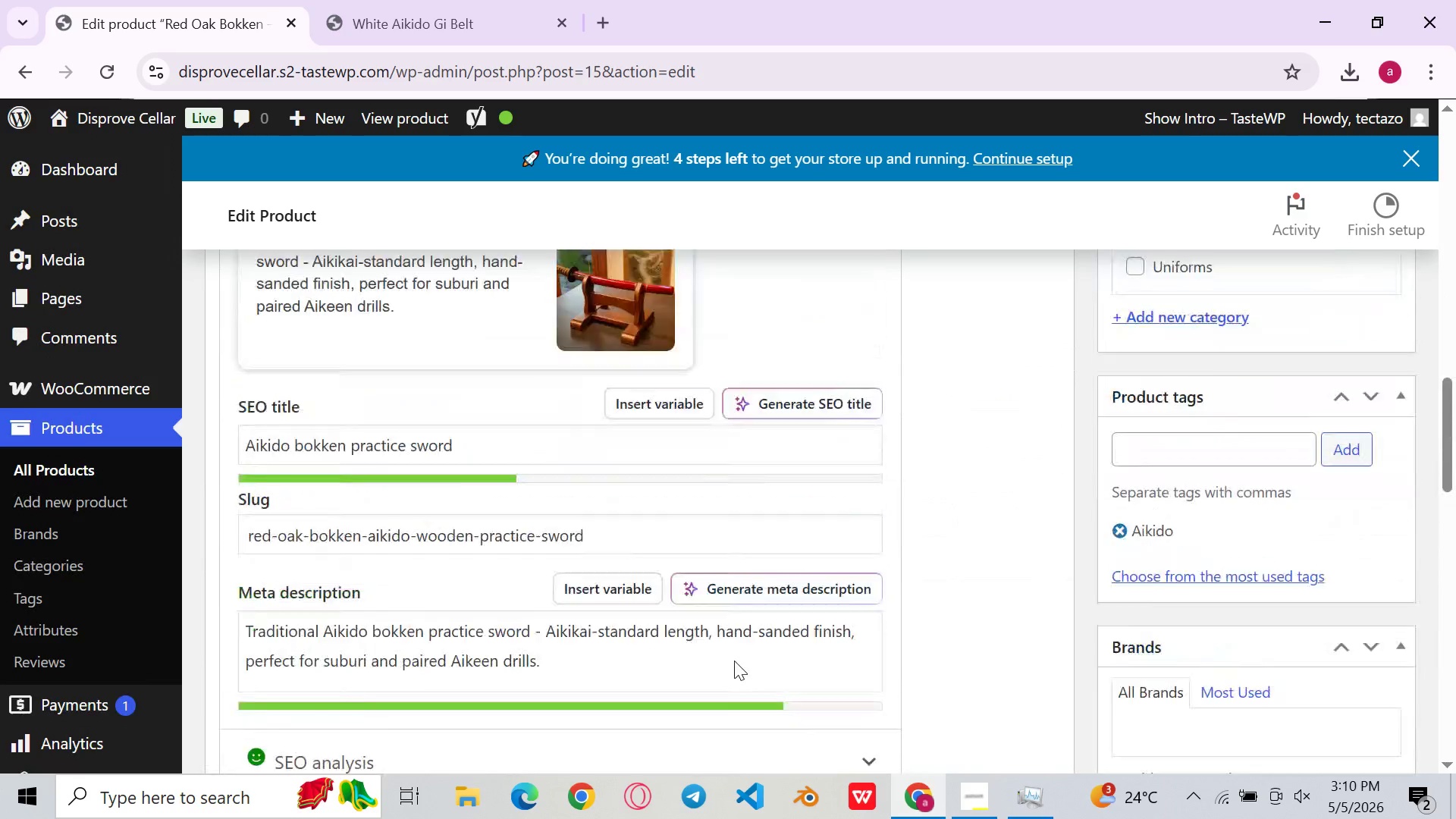 
wait(7.3)
 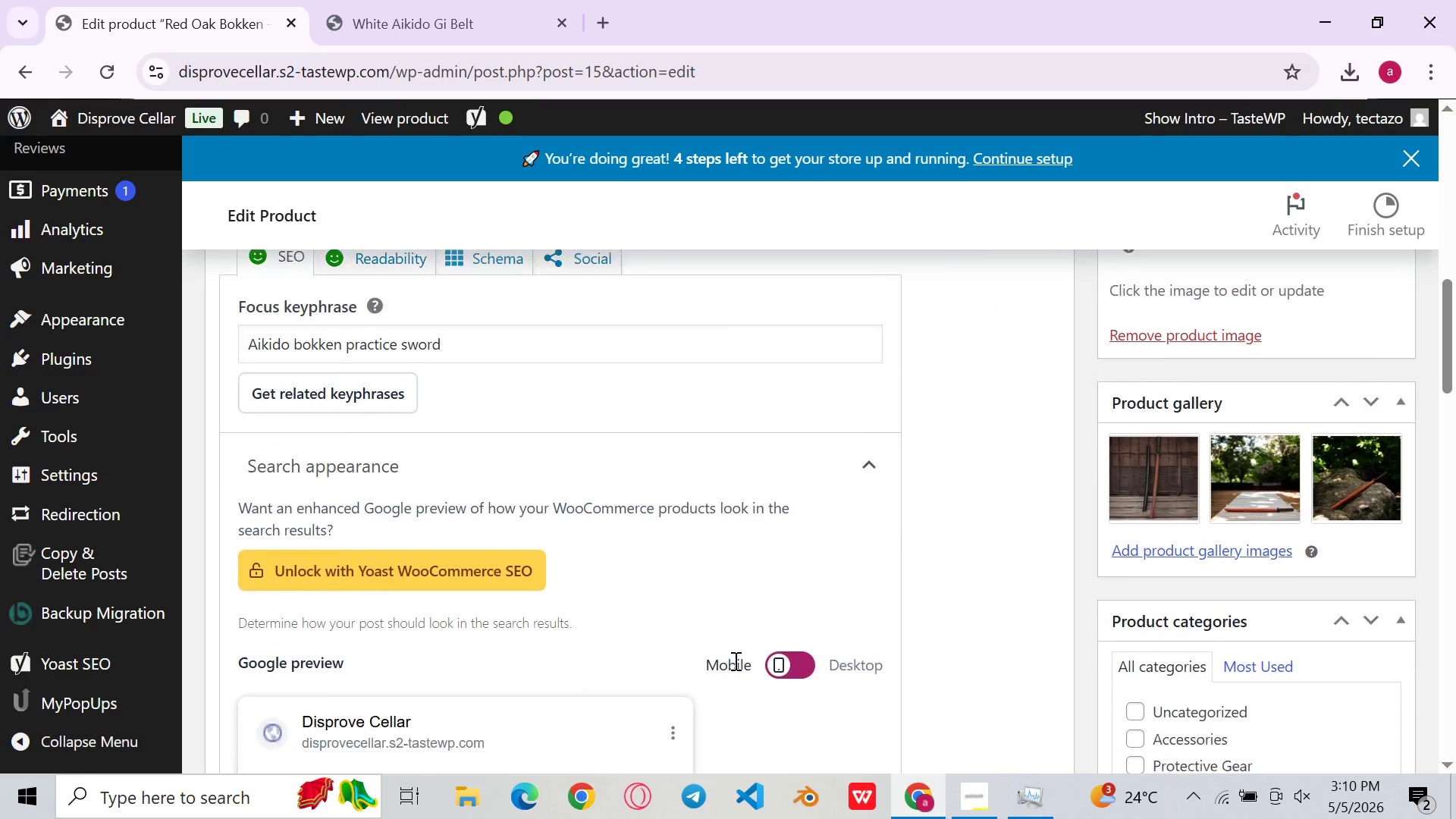 
mouse_move([116, 375])
 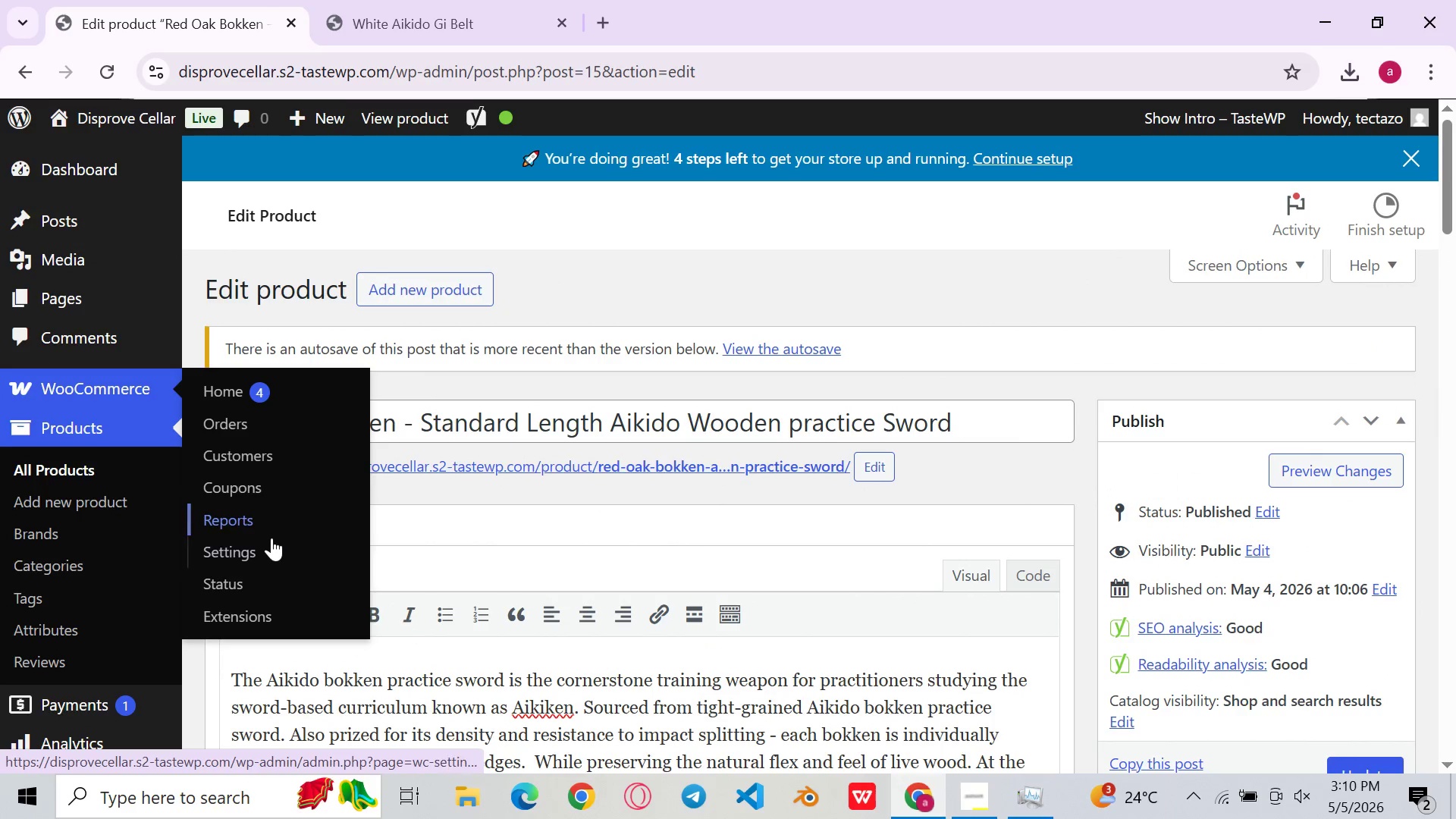 
left_click([271, 538])
 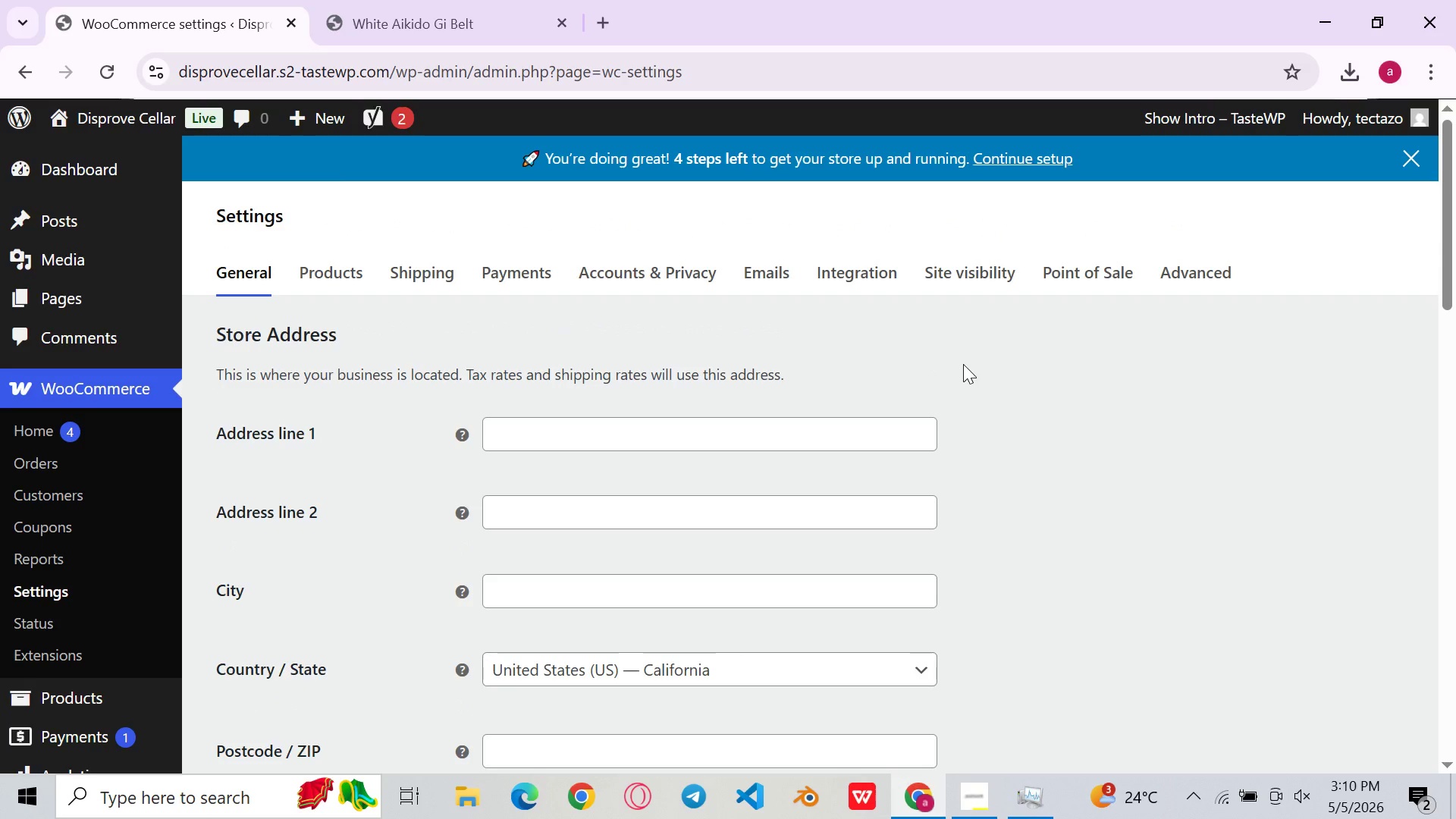 
wait(10.36)
 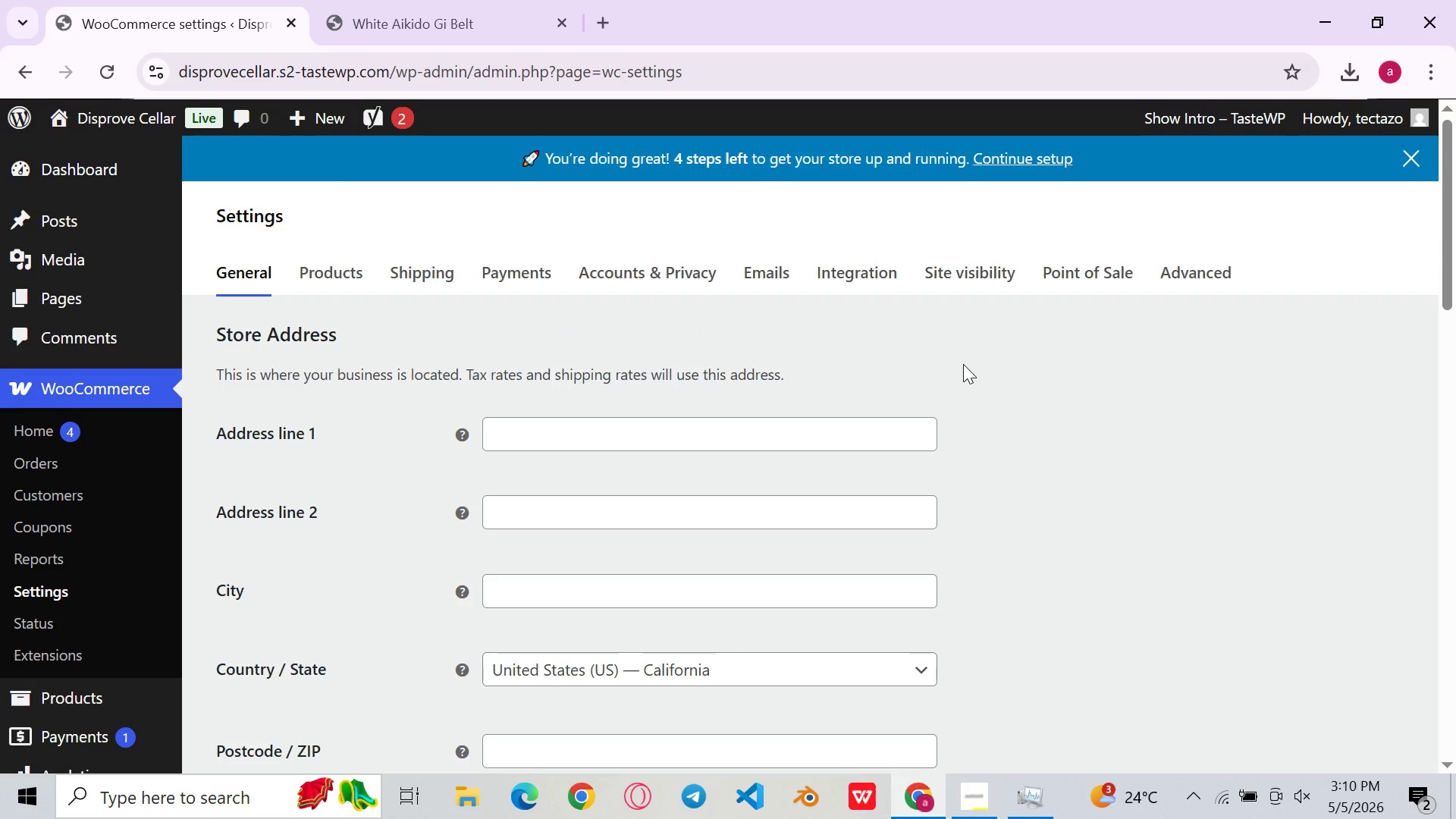 
left_click([959, 435])
 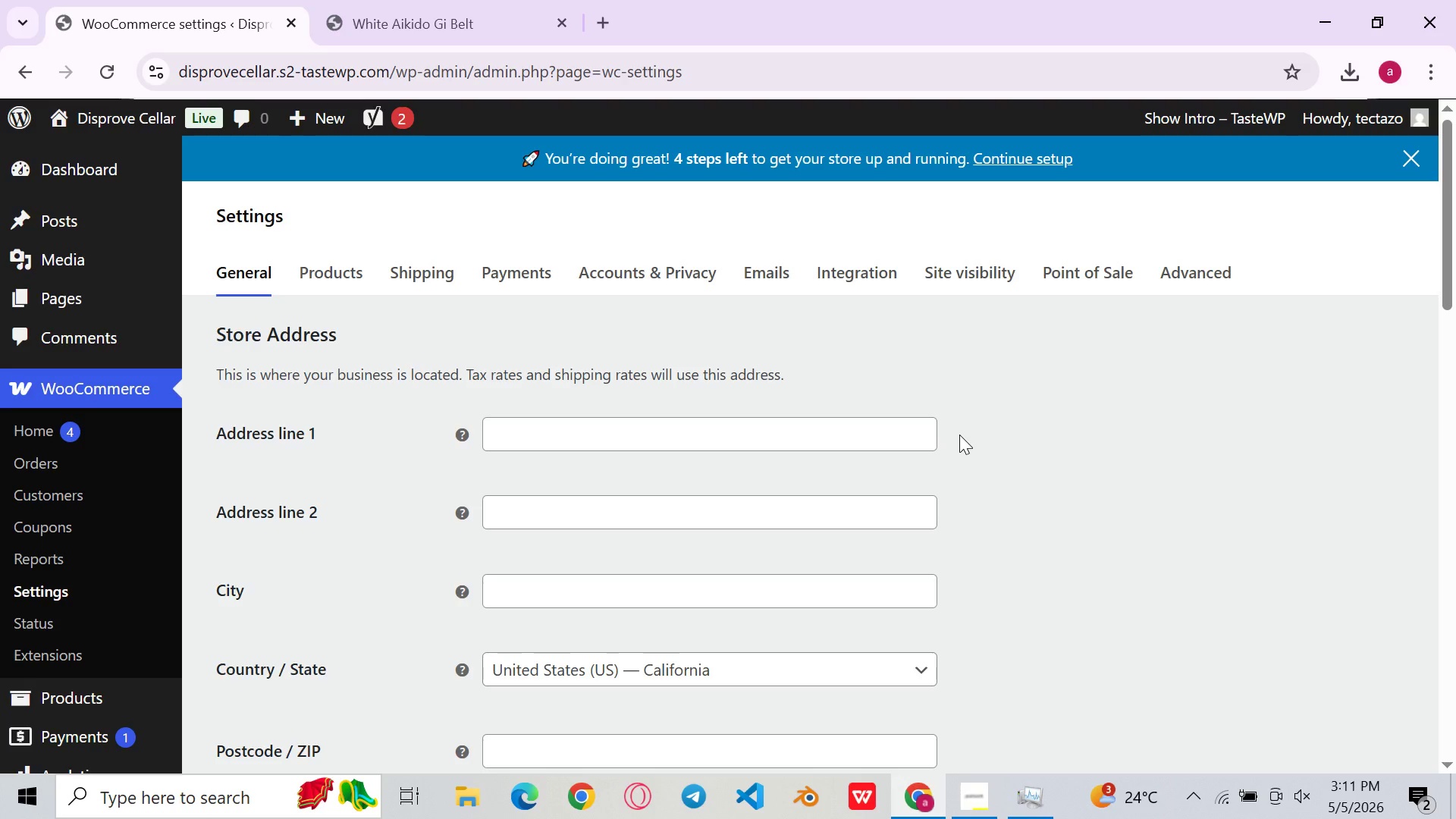 
wait(24.44)
 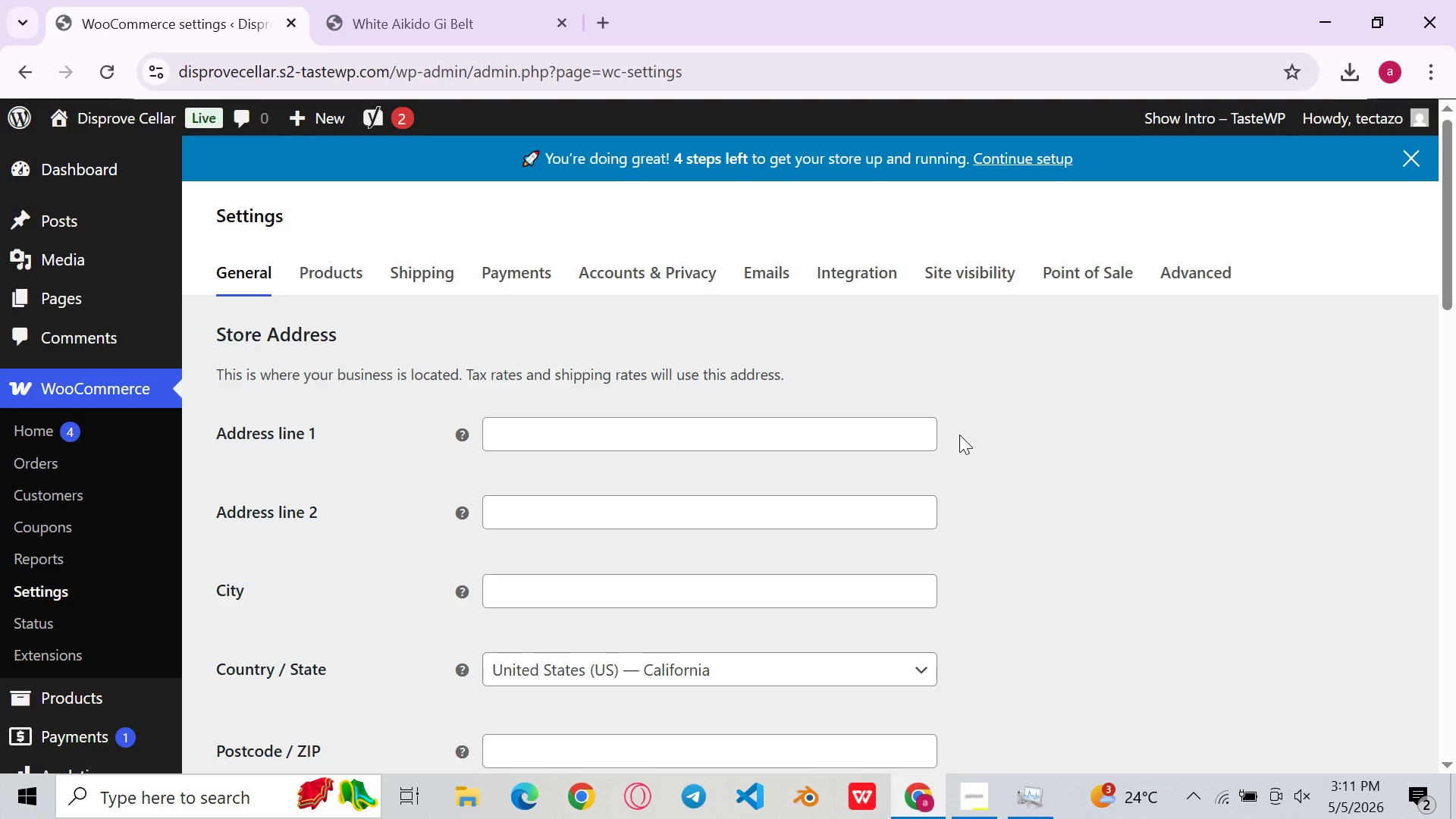 
scroll: coordinate [1113, 553], scroll_direction: down, amount: 8.0
 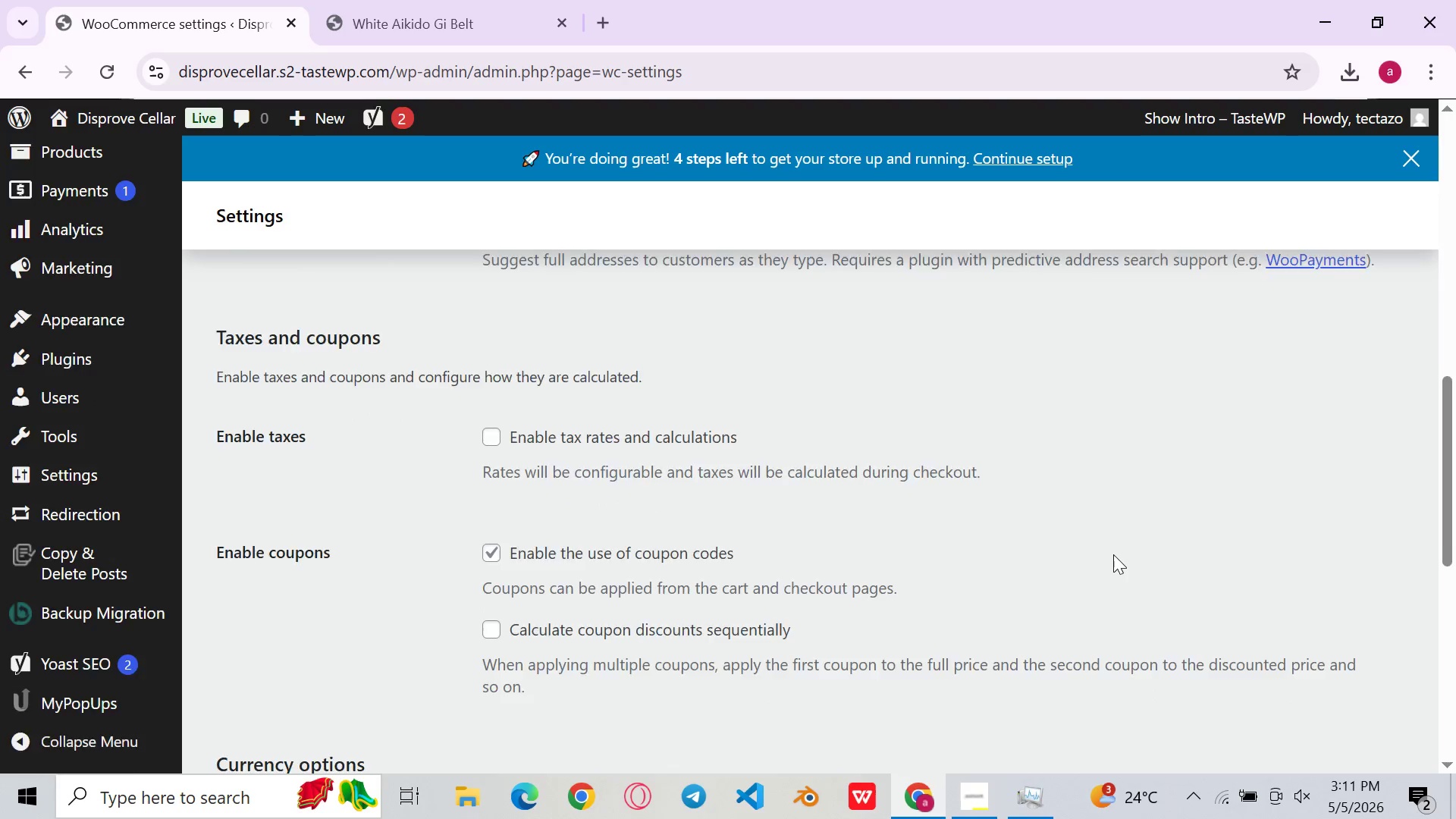 
scroll: coordinate [1113, 559], scroll_direction: up, amount: 9.0
 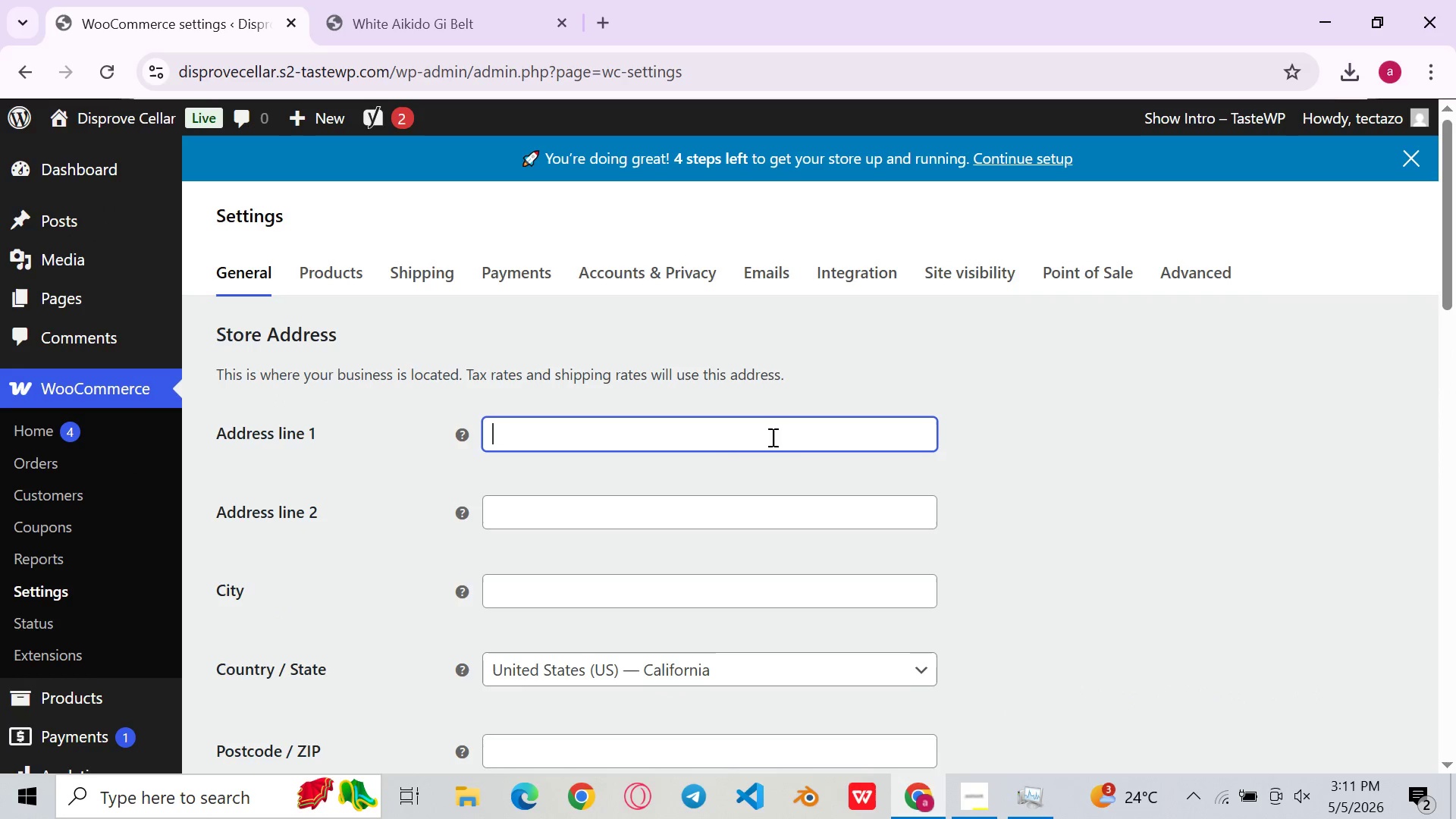 
left_click([905, 477])
 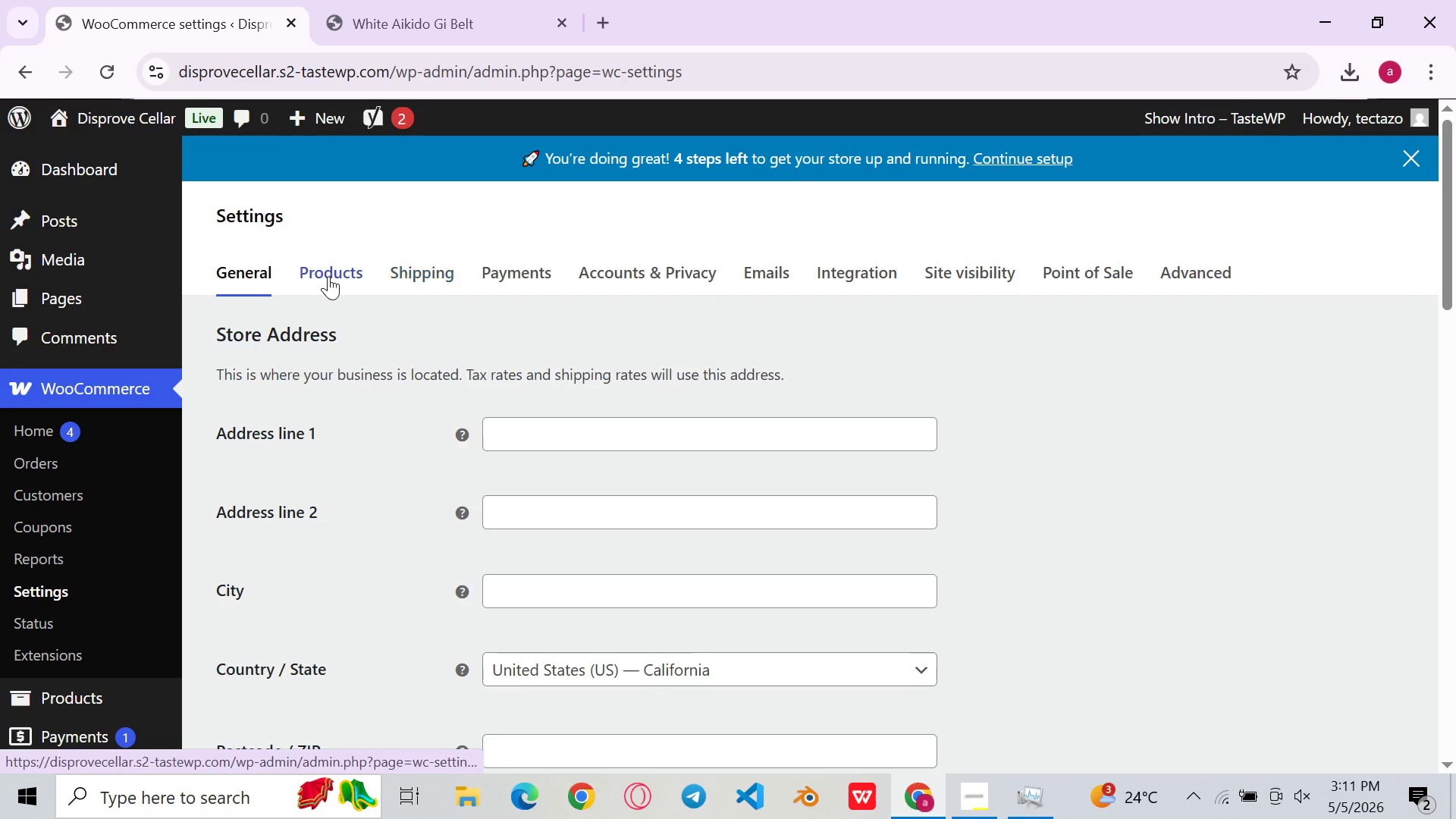 
scroll: coordinate [521, 373], scroll_direction: down, amount: 13.0
 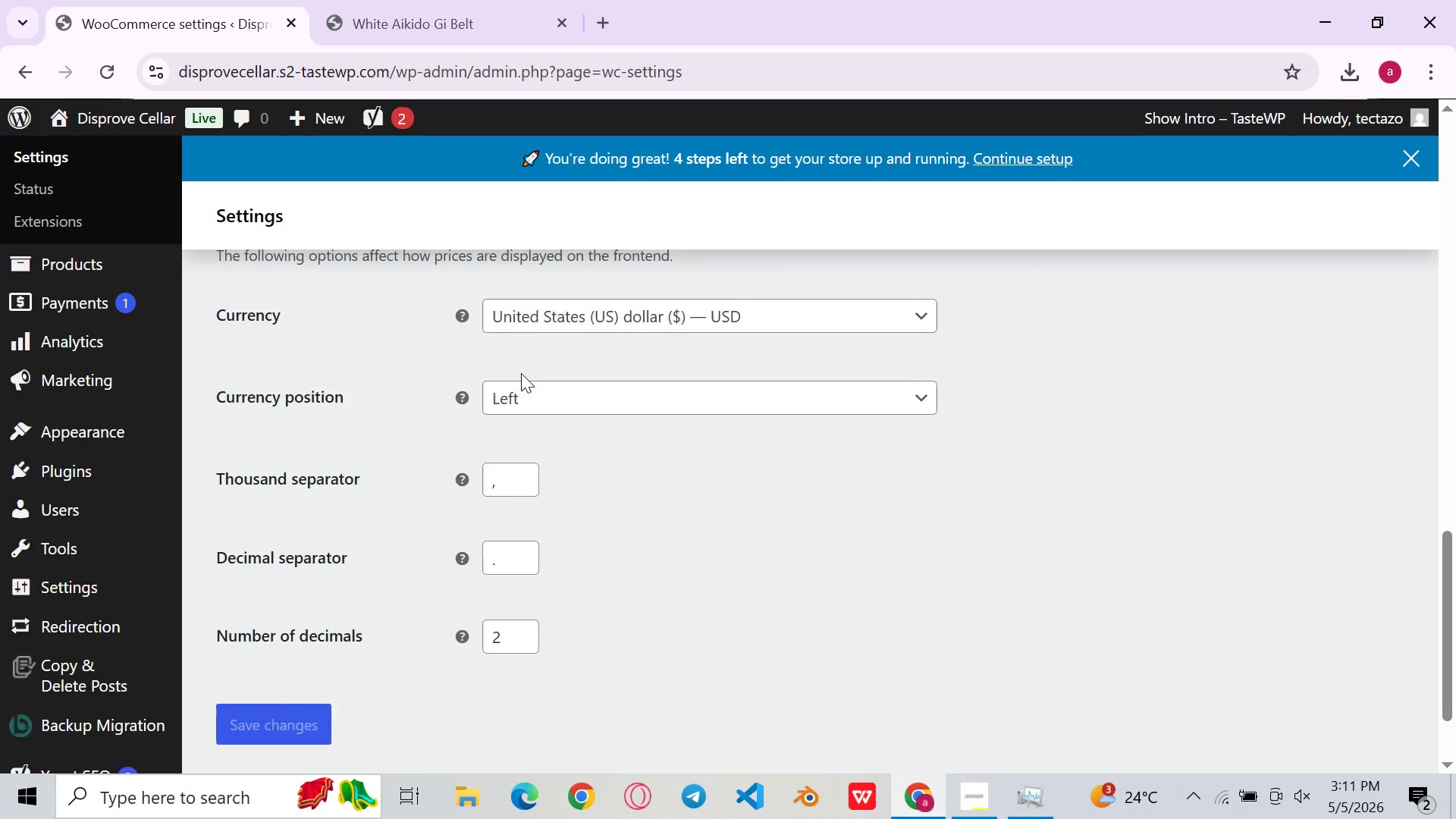 
scroll: coordinate [507, 349], scroll_direction: up, amount: 19.0
 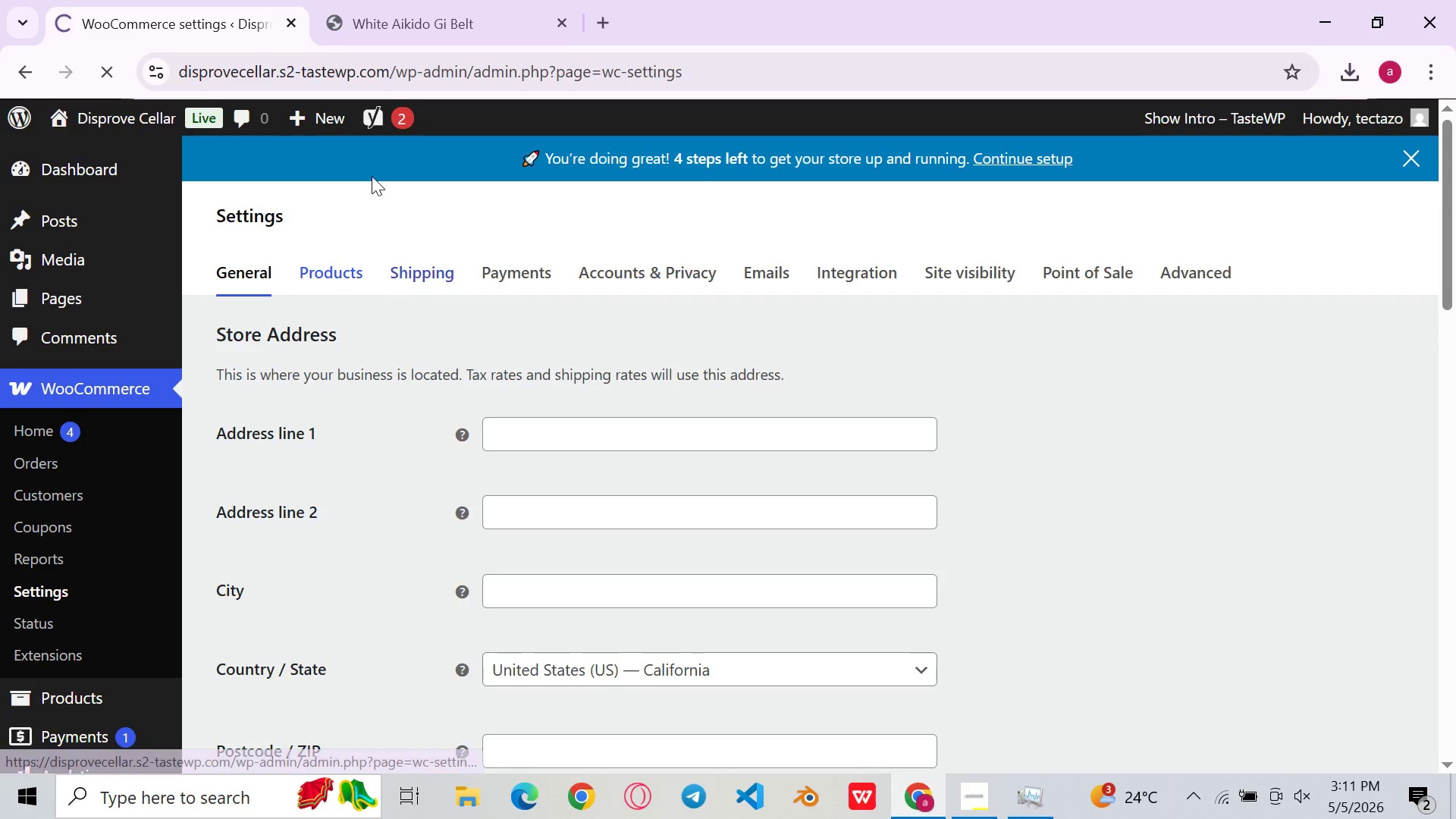 
left_click([415, 0])
 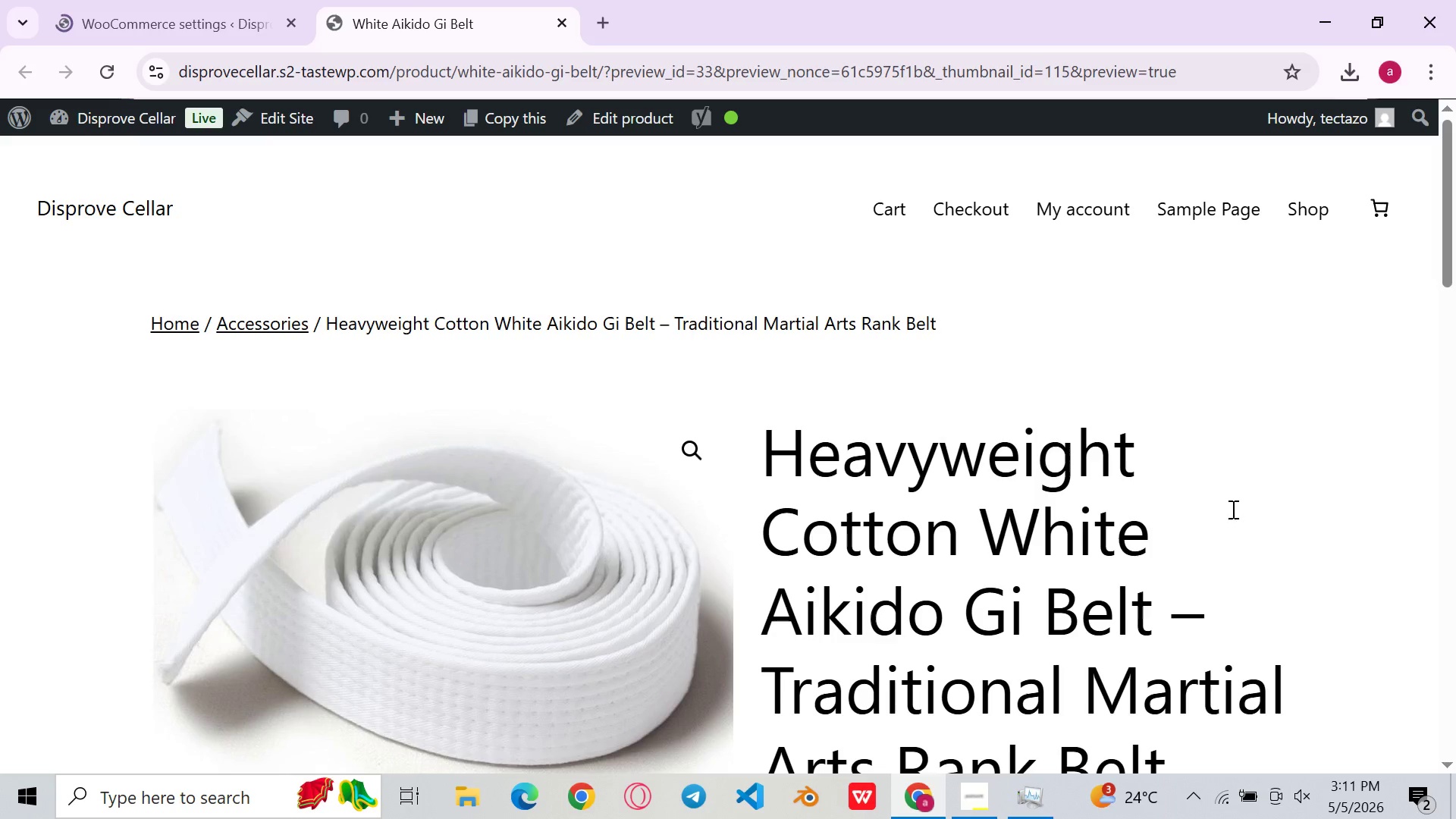 
scroll: coordinate [1313, 518], scroll_direction: none, amount: 0.0
 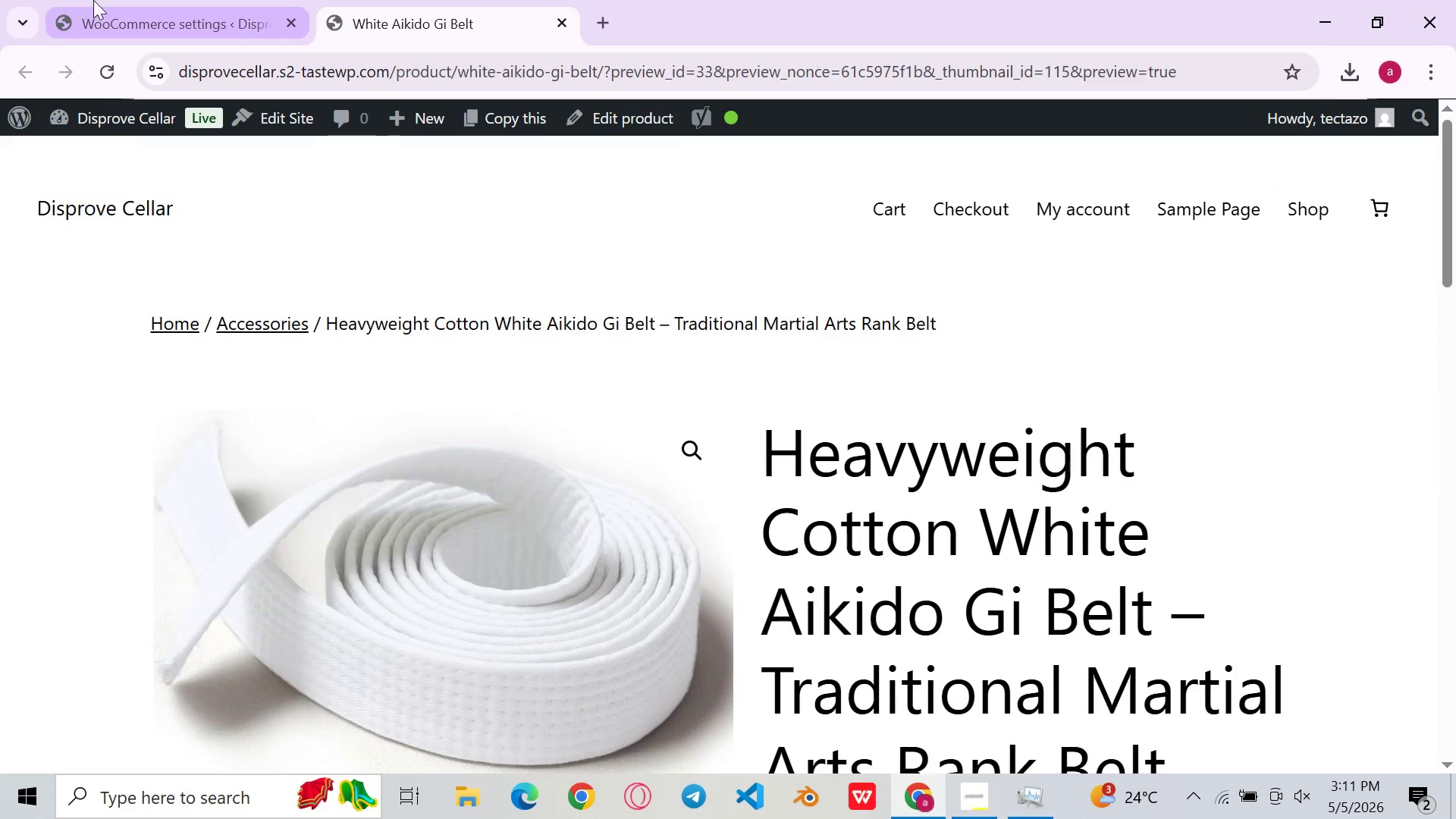 
left_click([93, 0])
 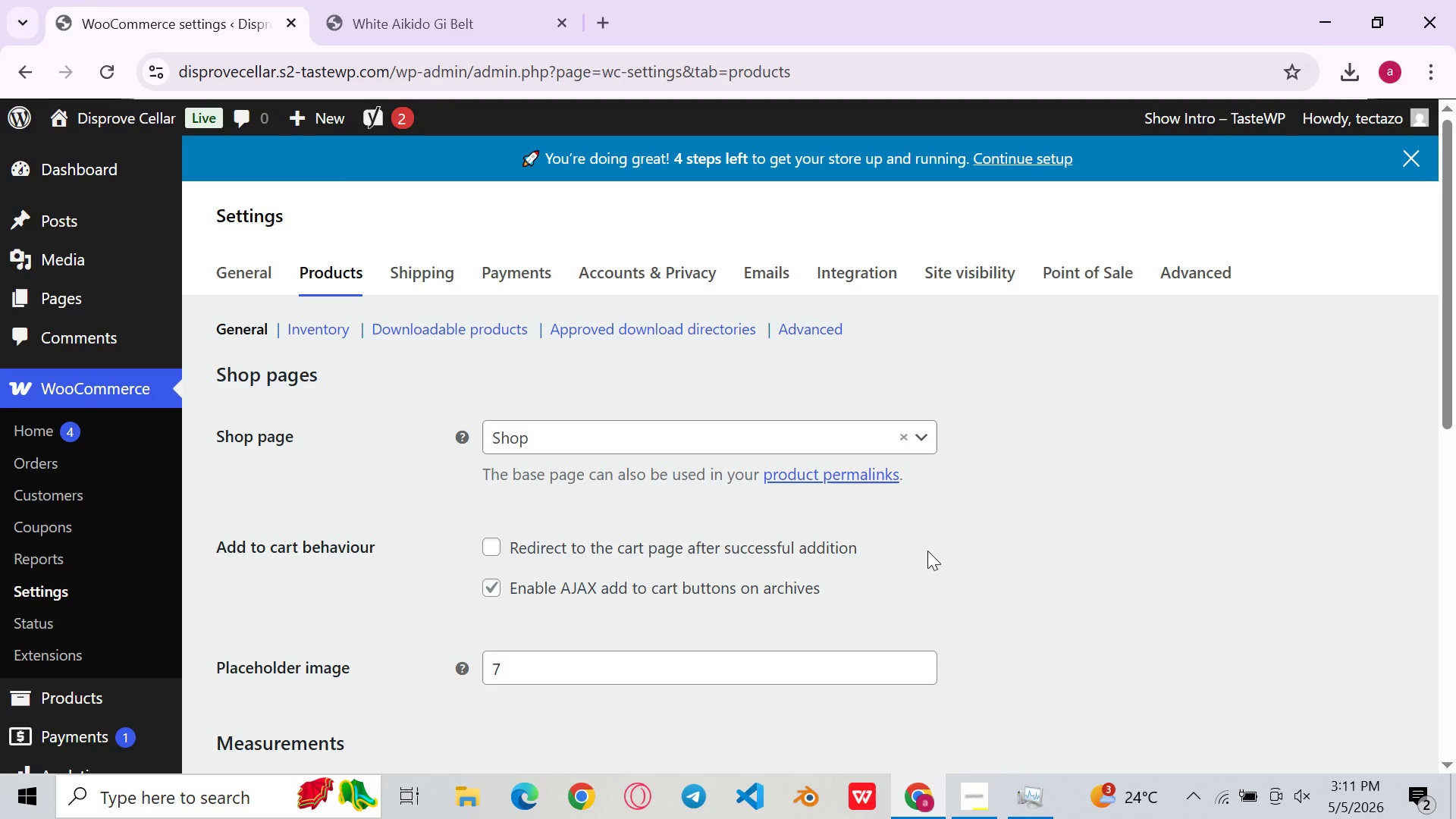 
scroll: coordinate [927, 551], scroll_direction: down, amount: 2.0
 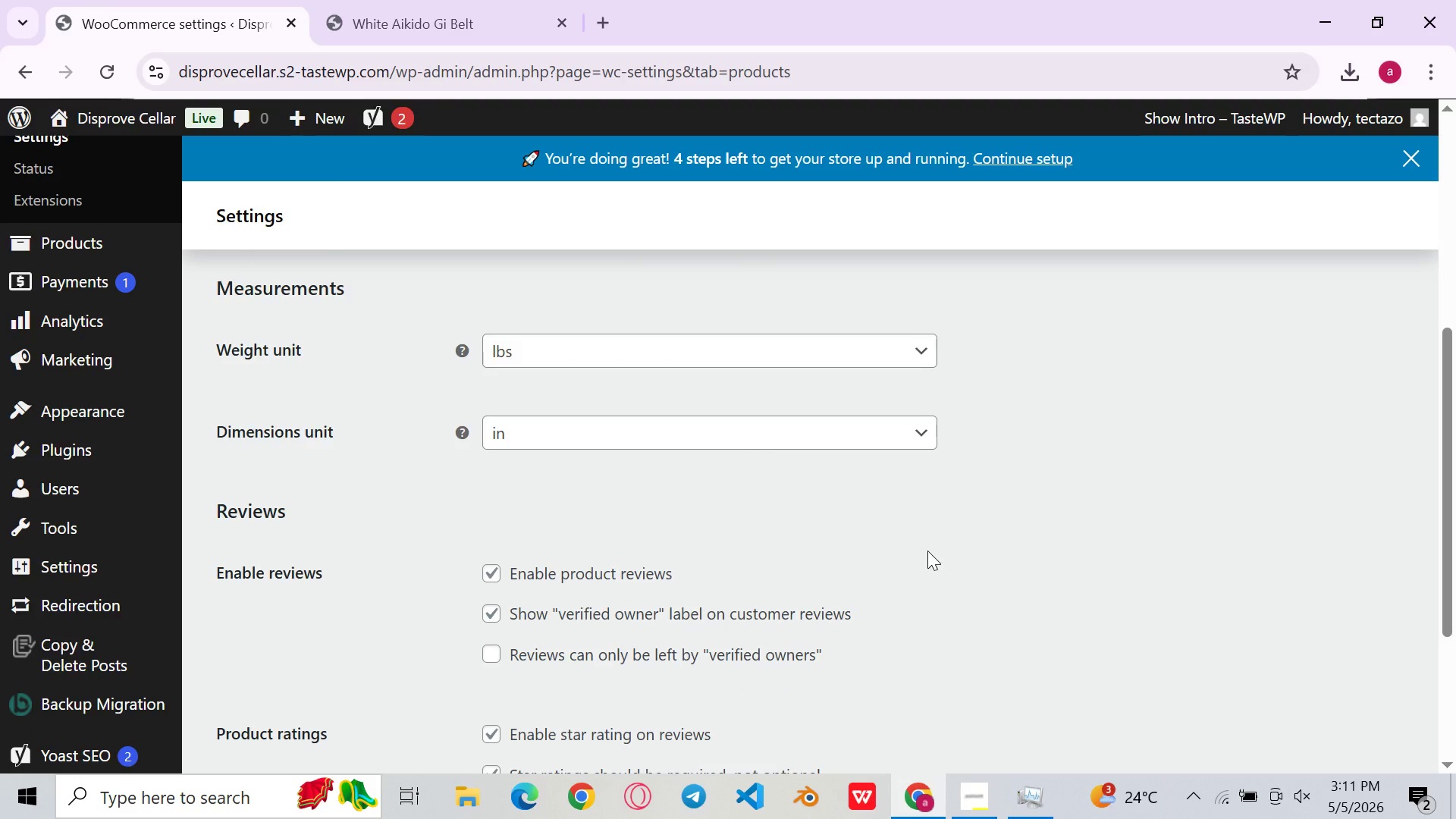 
scroll: coordinate [927, 551], scroll_direction: none, amount: 0.0
 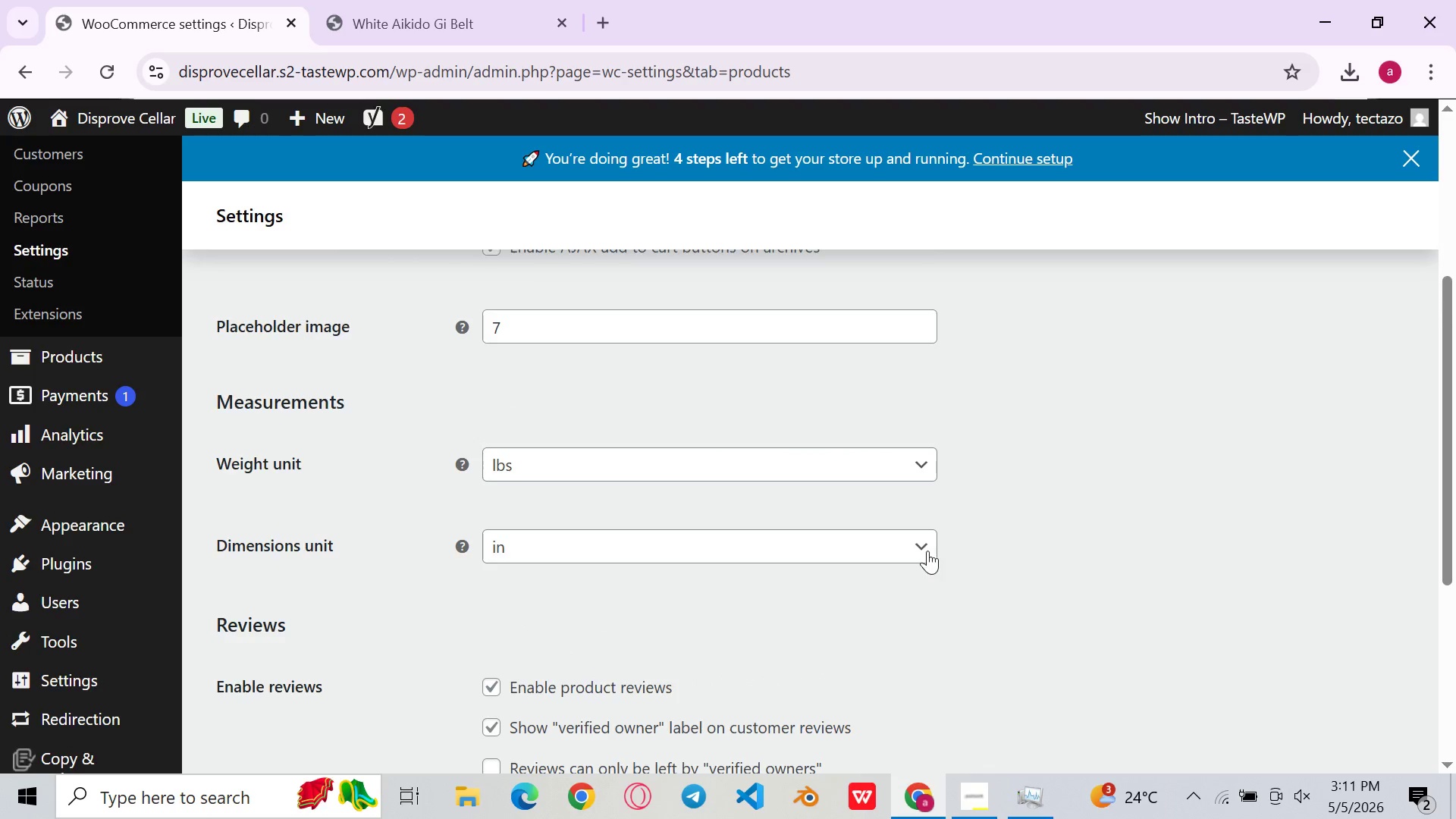 
scroll: coordinate [927, 551], scroll_direction: down, amount: 5.0
 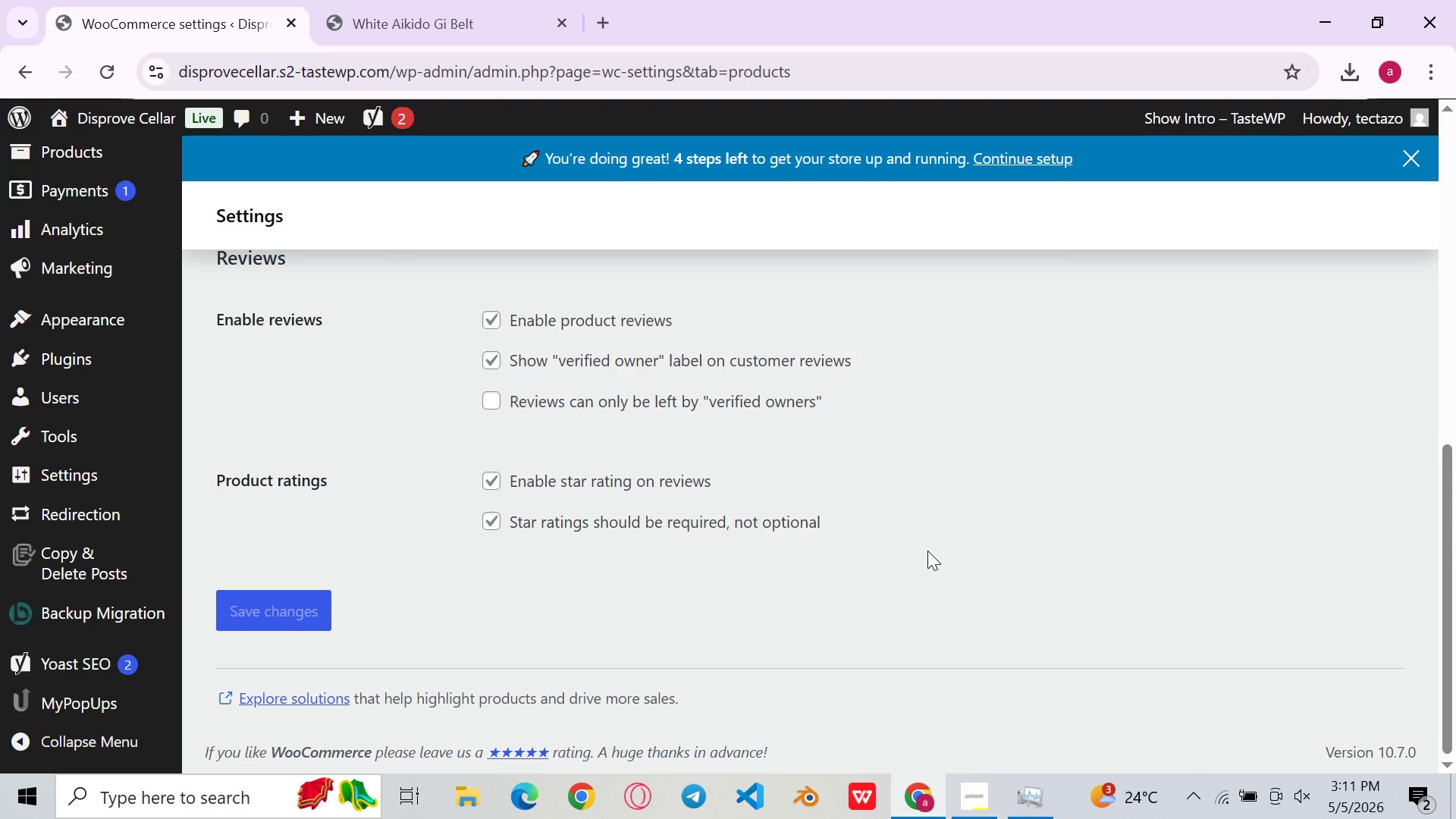 
scroll: coordinate [927, 551], scroll_direction: up, amount: 12.0
 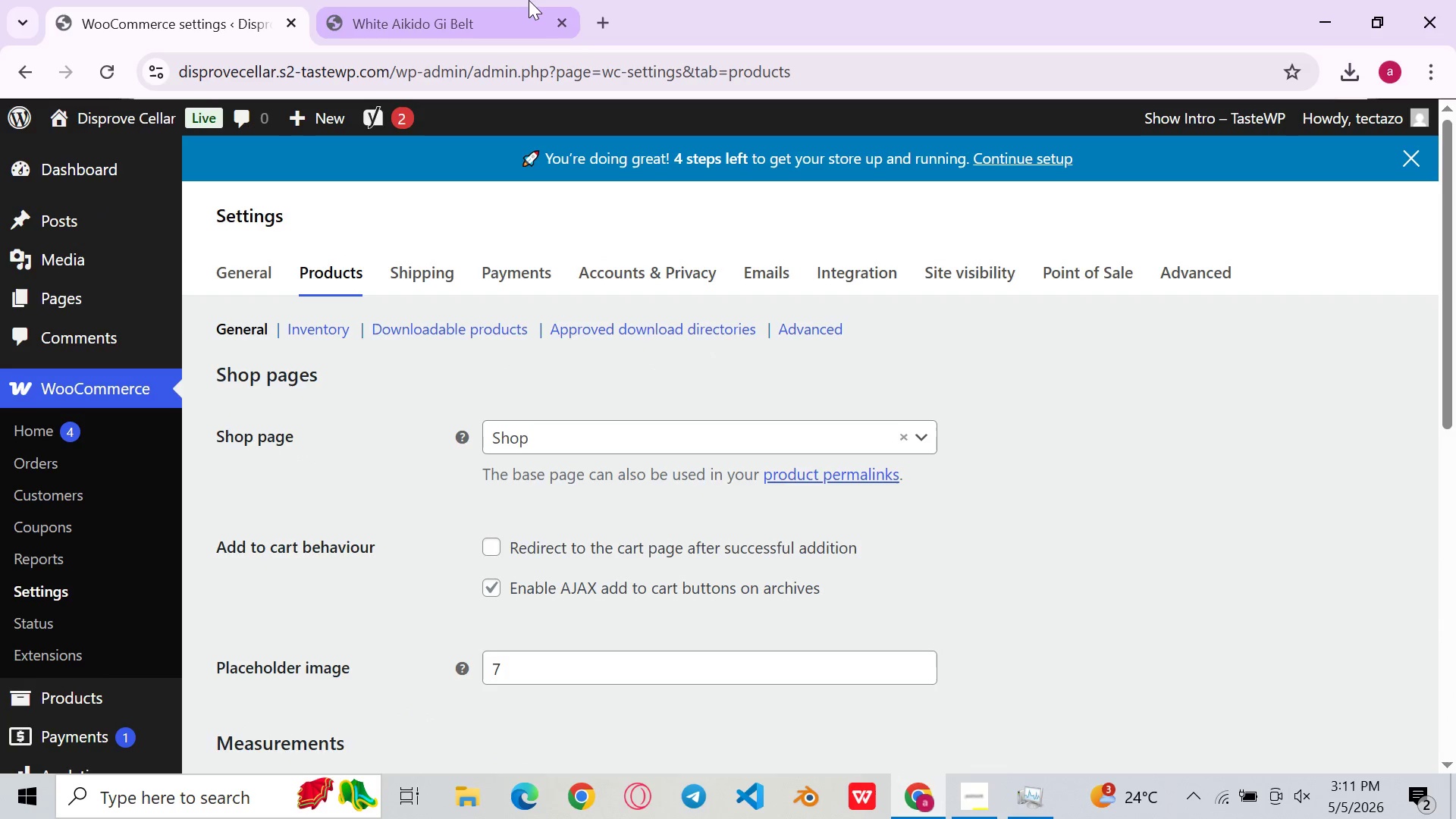 
left_click_drag(start_coordinate=[529, 11], to_coordinate=[525, 10])
 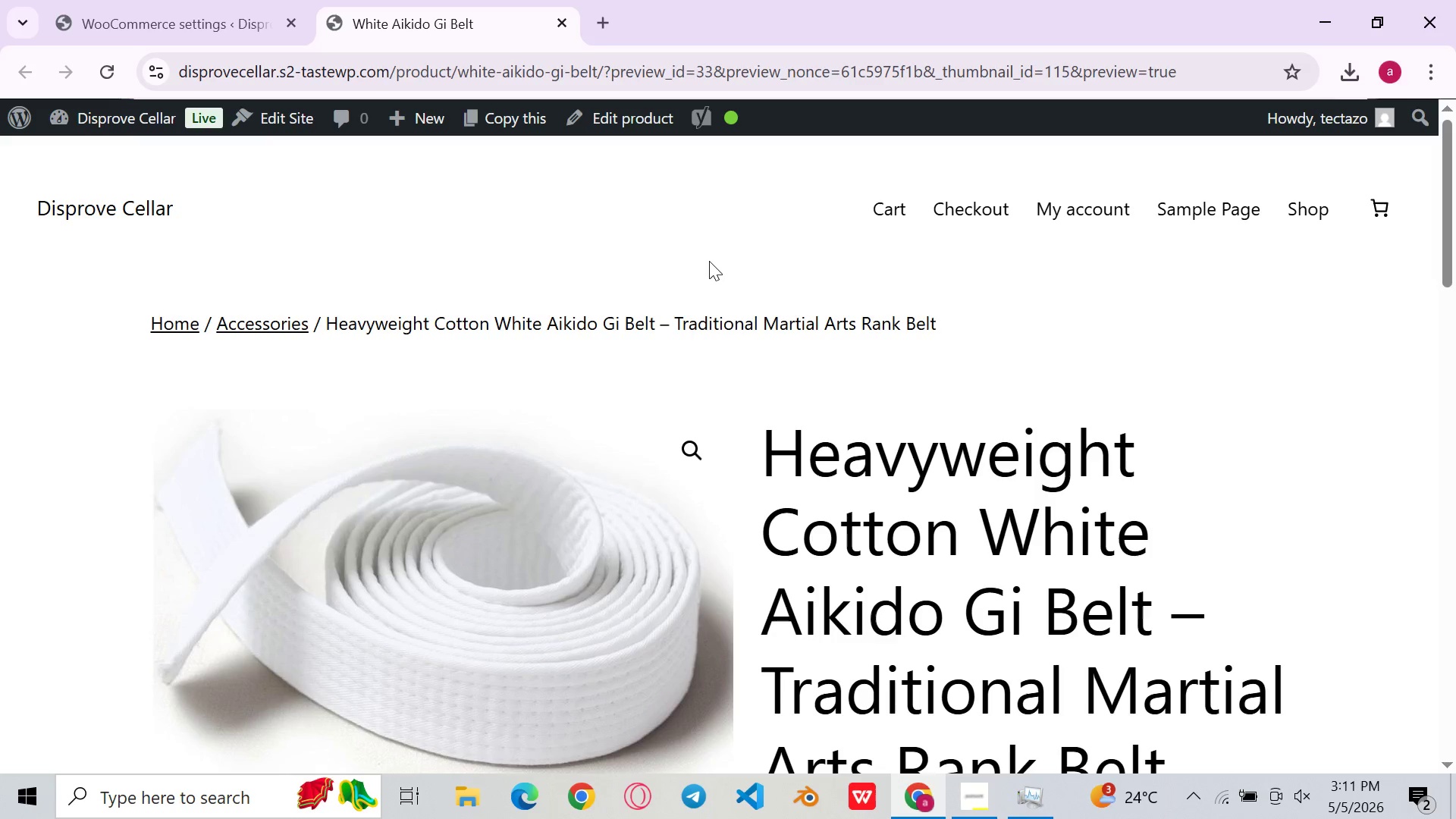 
scroll: coordinate [767, 330], scroll_direction: down, amount: 10.0
 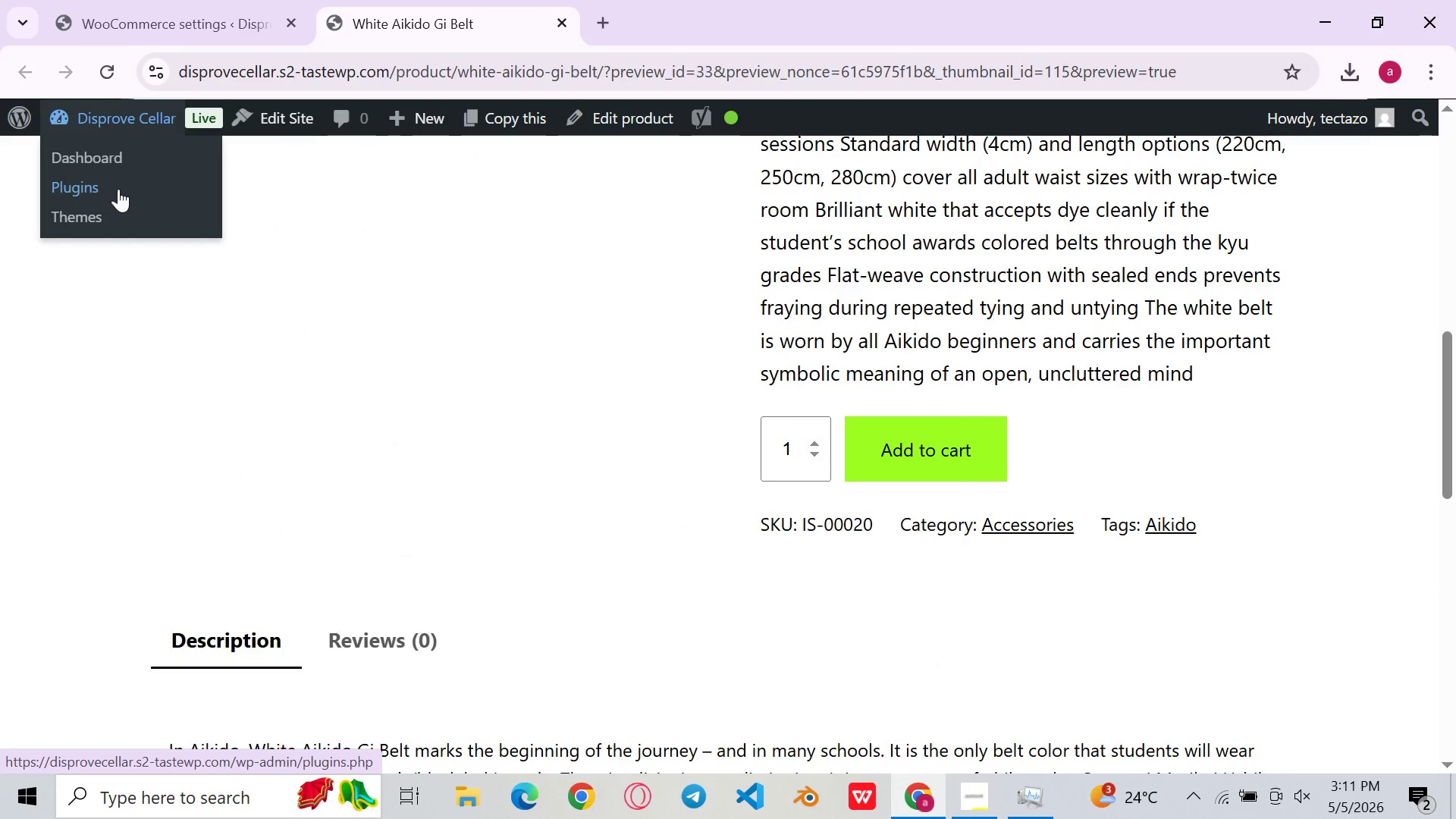 
wait(6.09)
 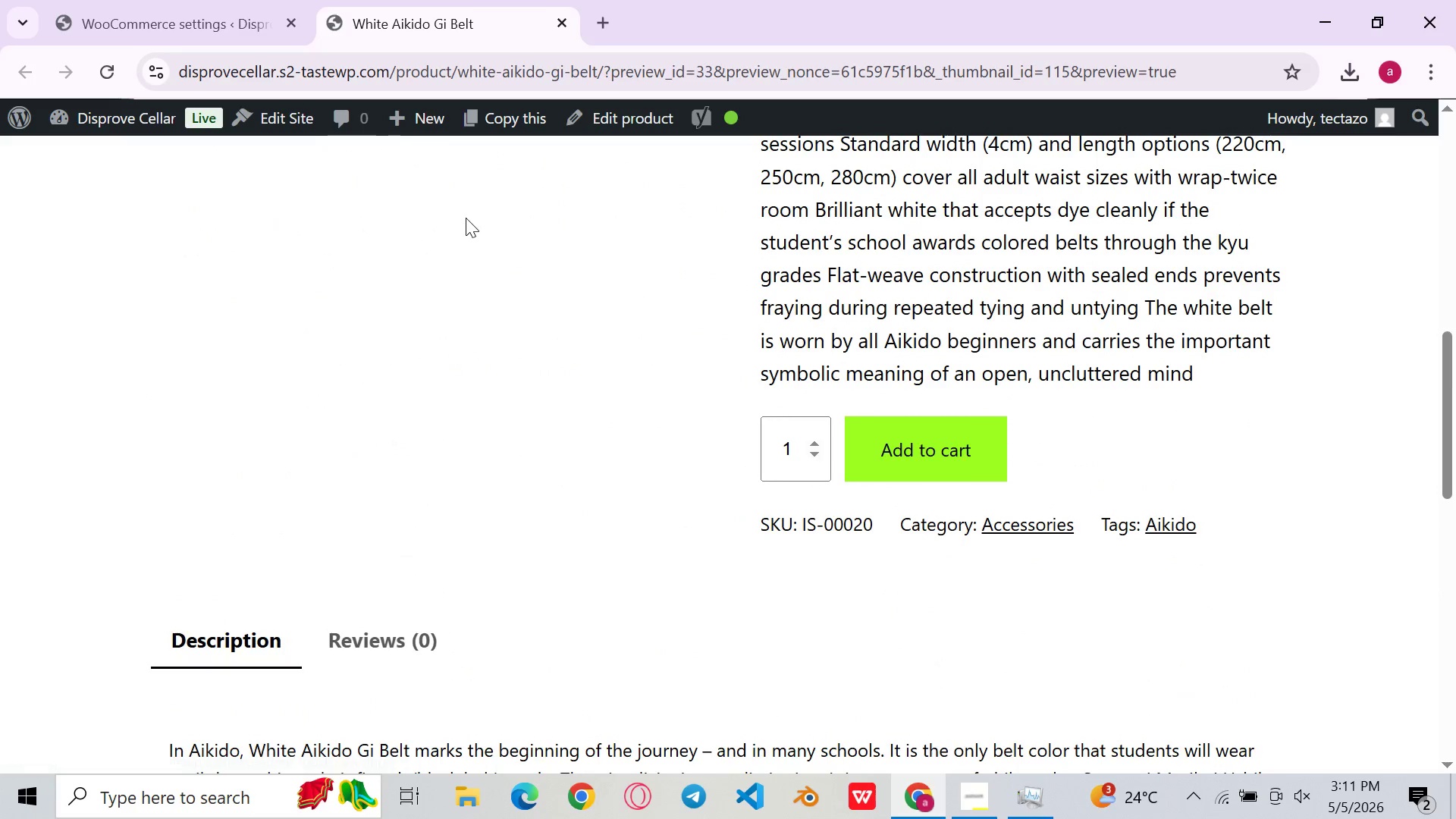 
left_click([121, 162])
 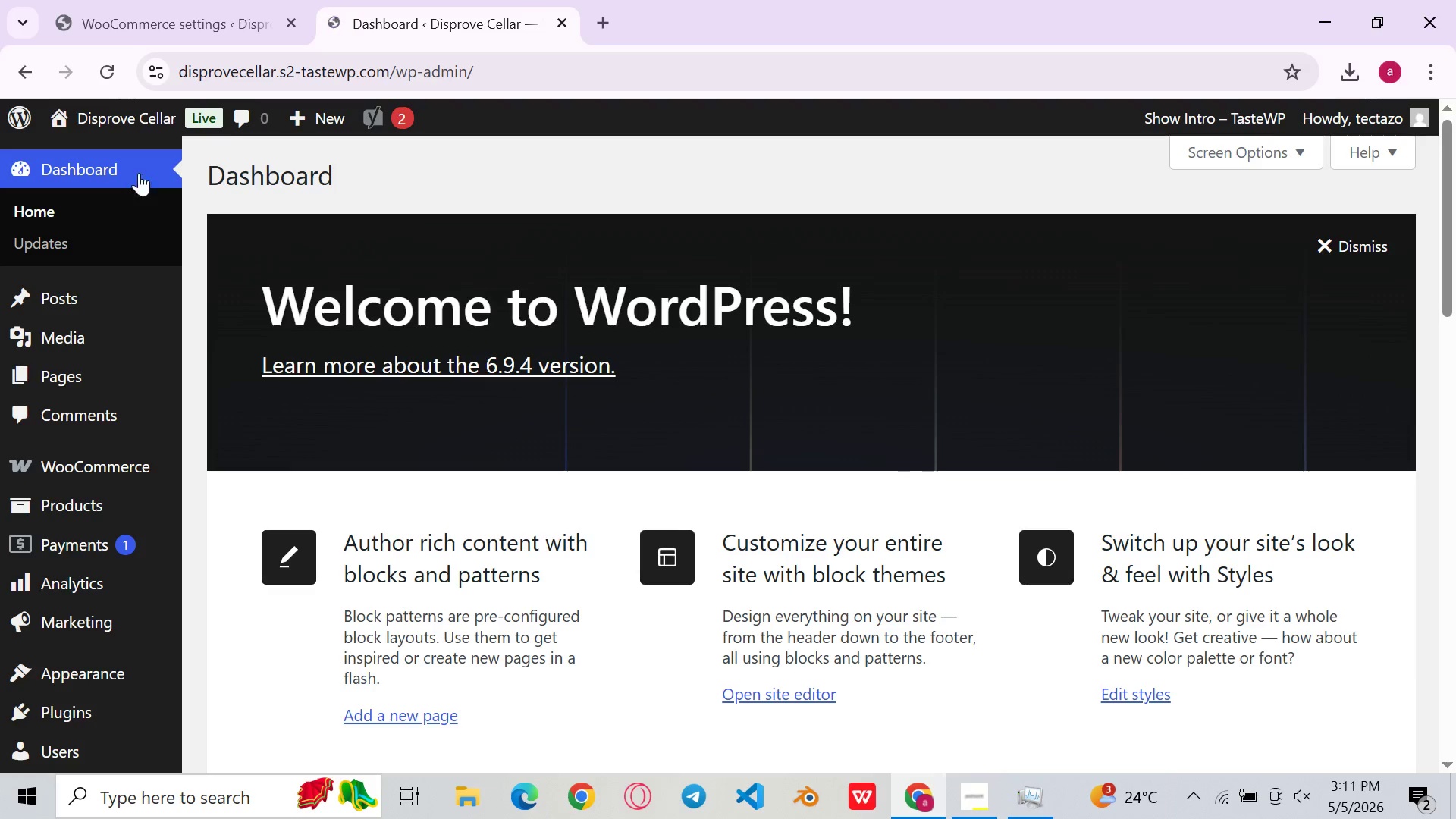 
scroll: coordinate [379, 273], scroll_direction: down, amount: 1.0
 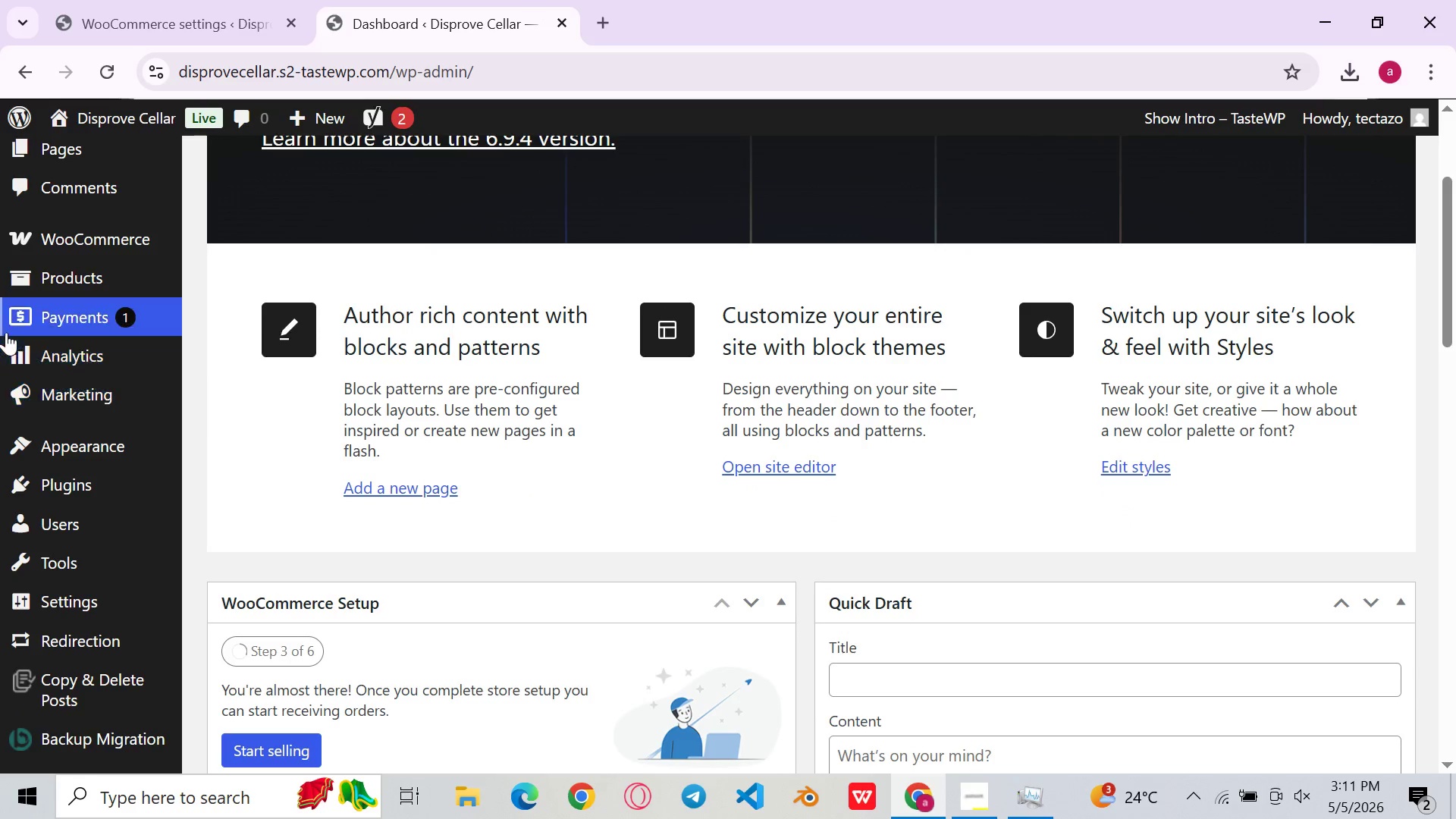 
scroll: coordinate [8, 328], scroll_direction: up, amount: 3.0
 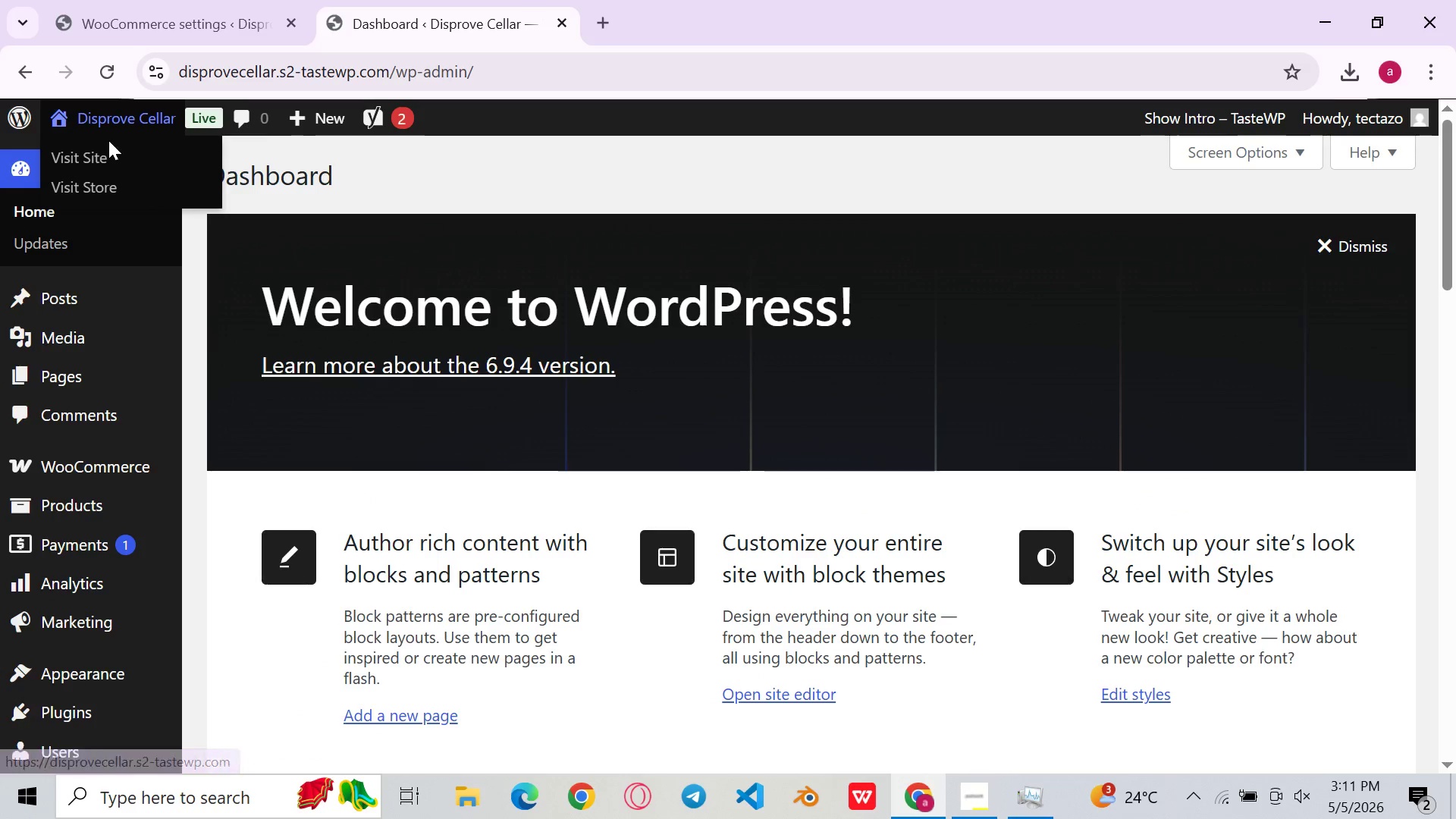 
left_click([95, 150])
 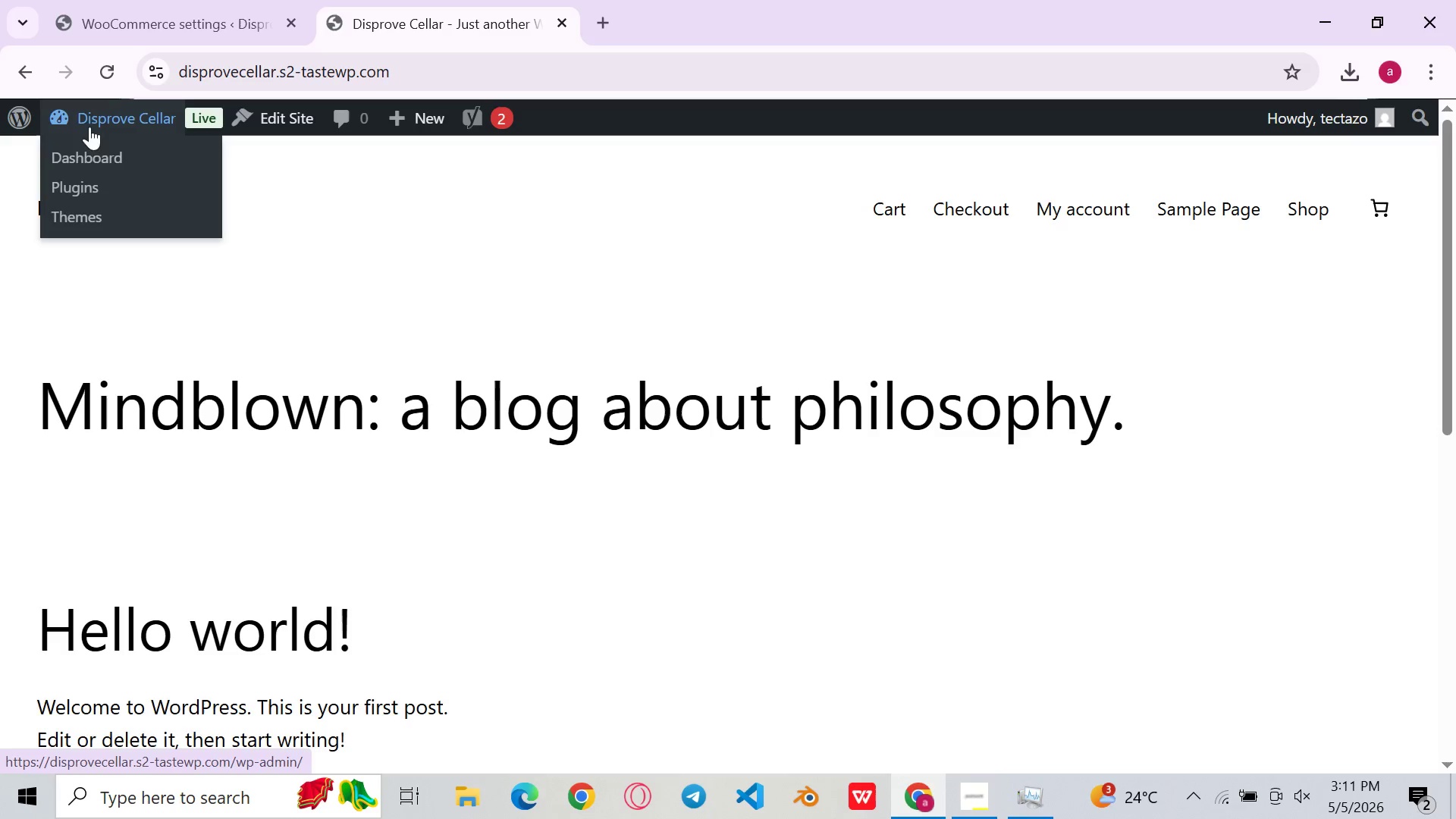 
scroll: coordinate [719, 324], scroll_direction: none, amount: 0.0
 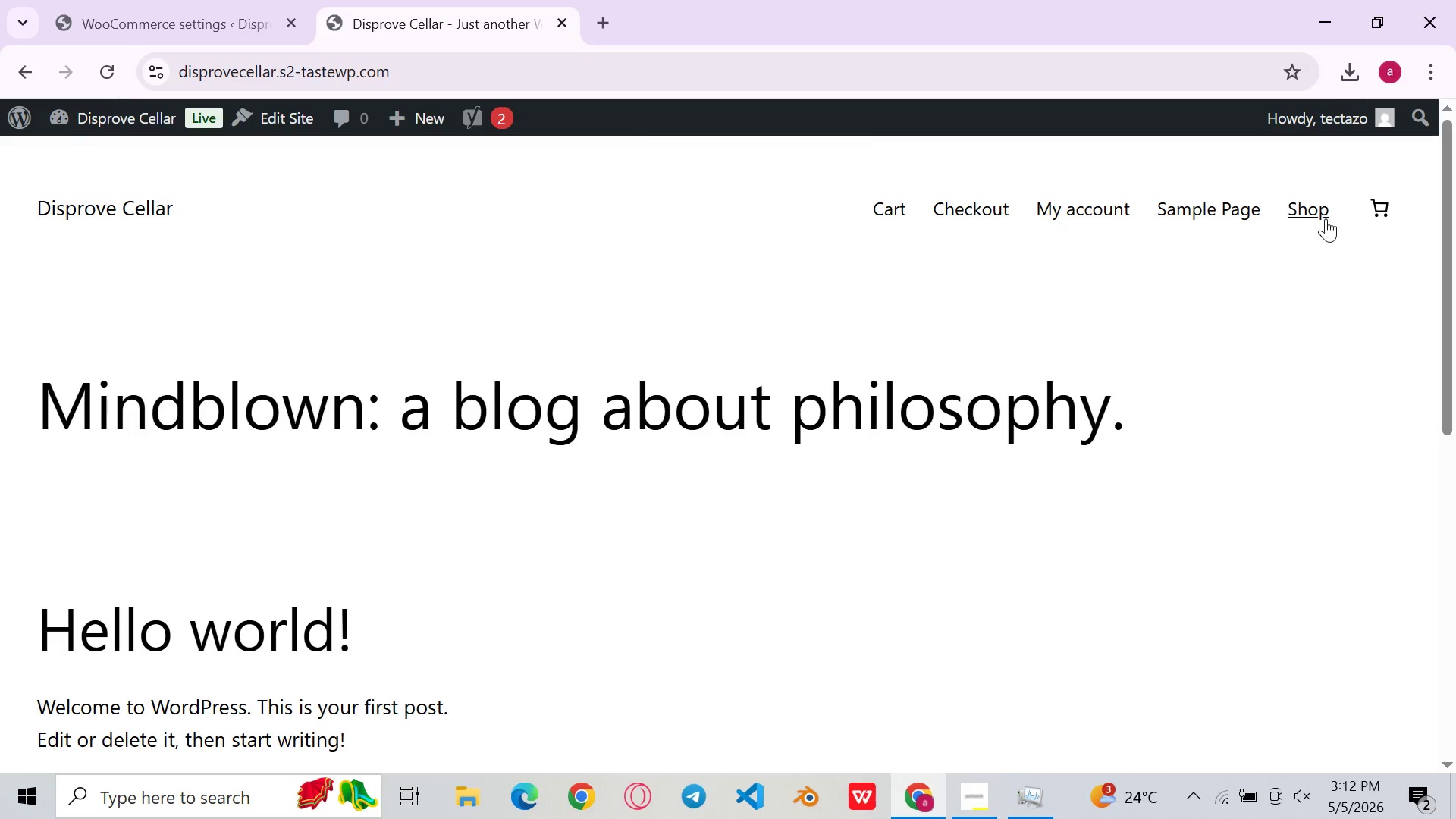 
left_click([1329, 219])
 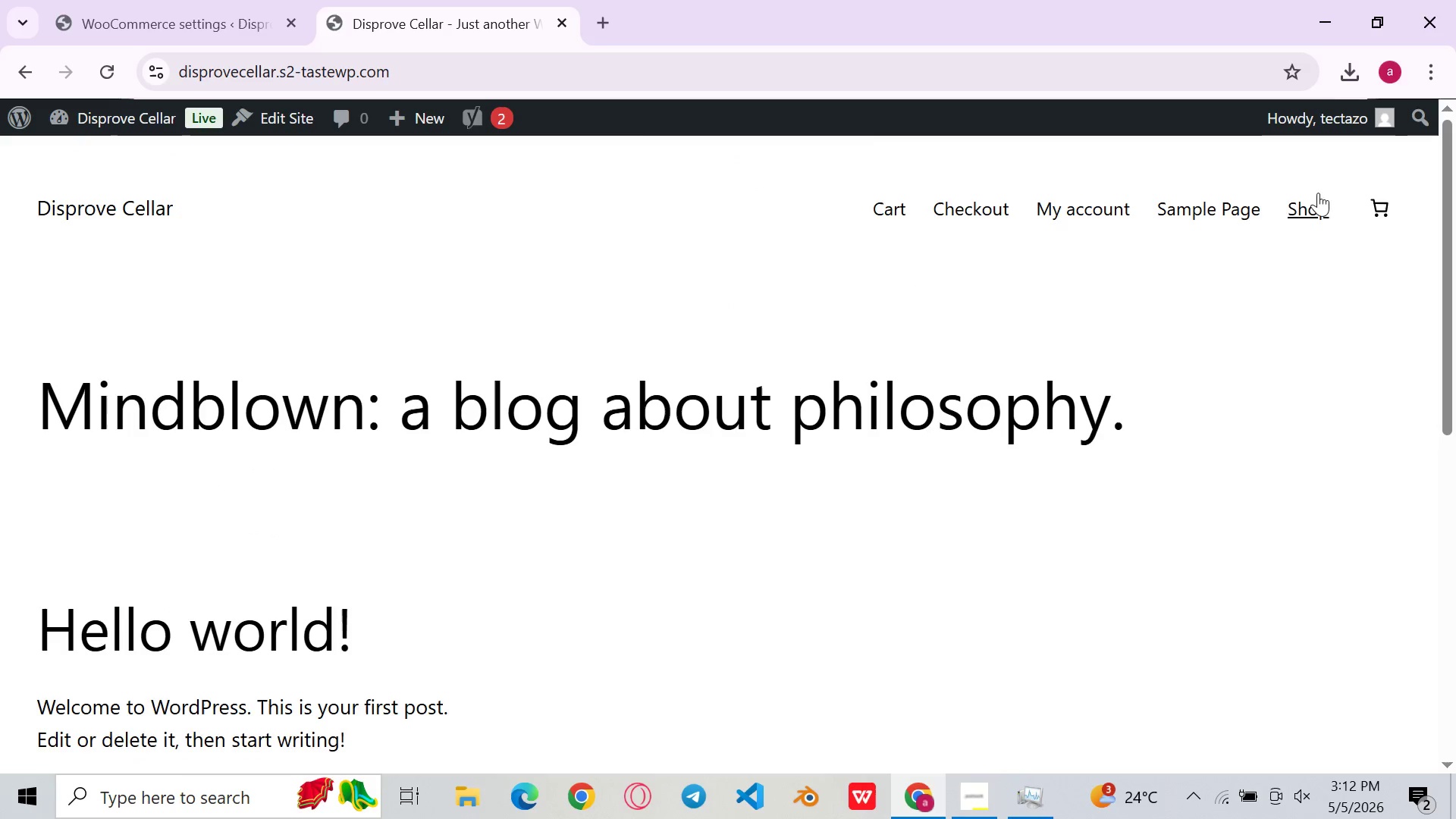 
left_click([1313, 199])
 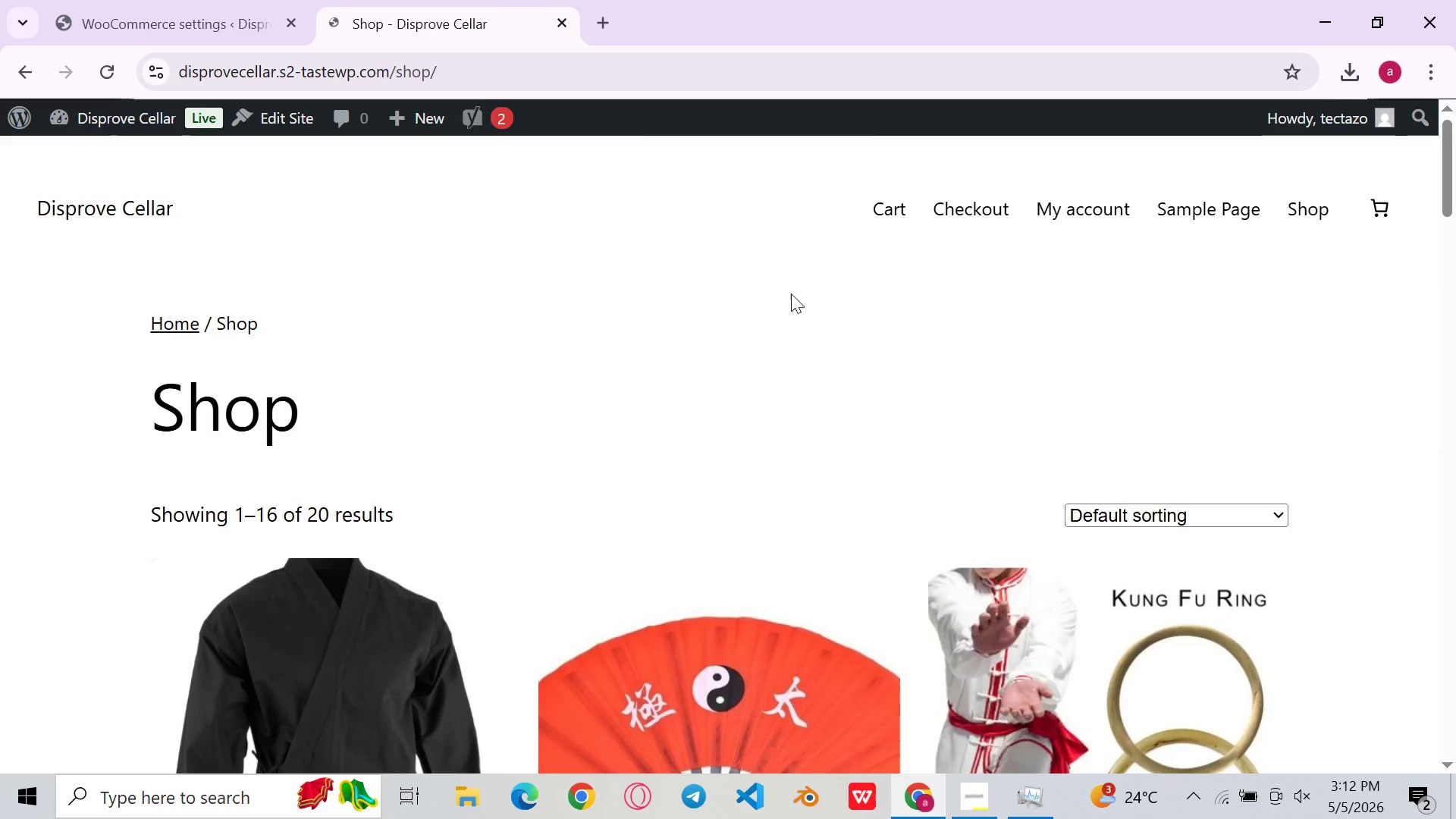 
scroll: coordinate [791, 293], scroll_direction: none, amount: 0.0
 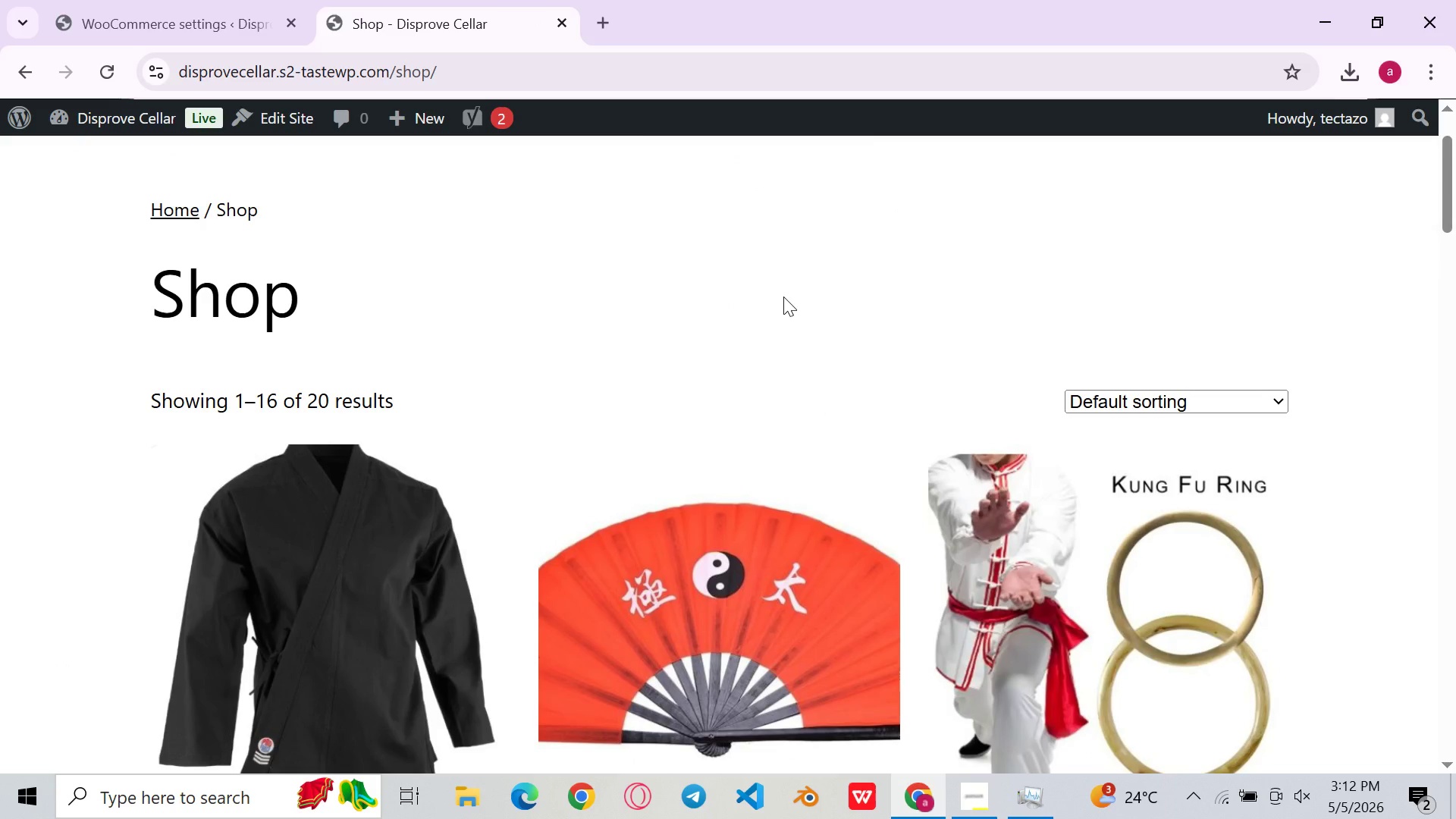 
scroll: coordinate [783, 296], scroll_direction: down, amount: 39.0
 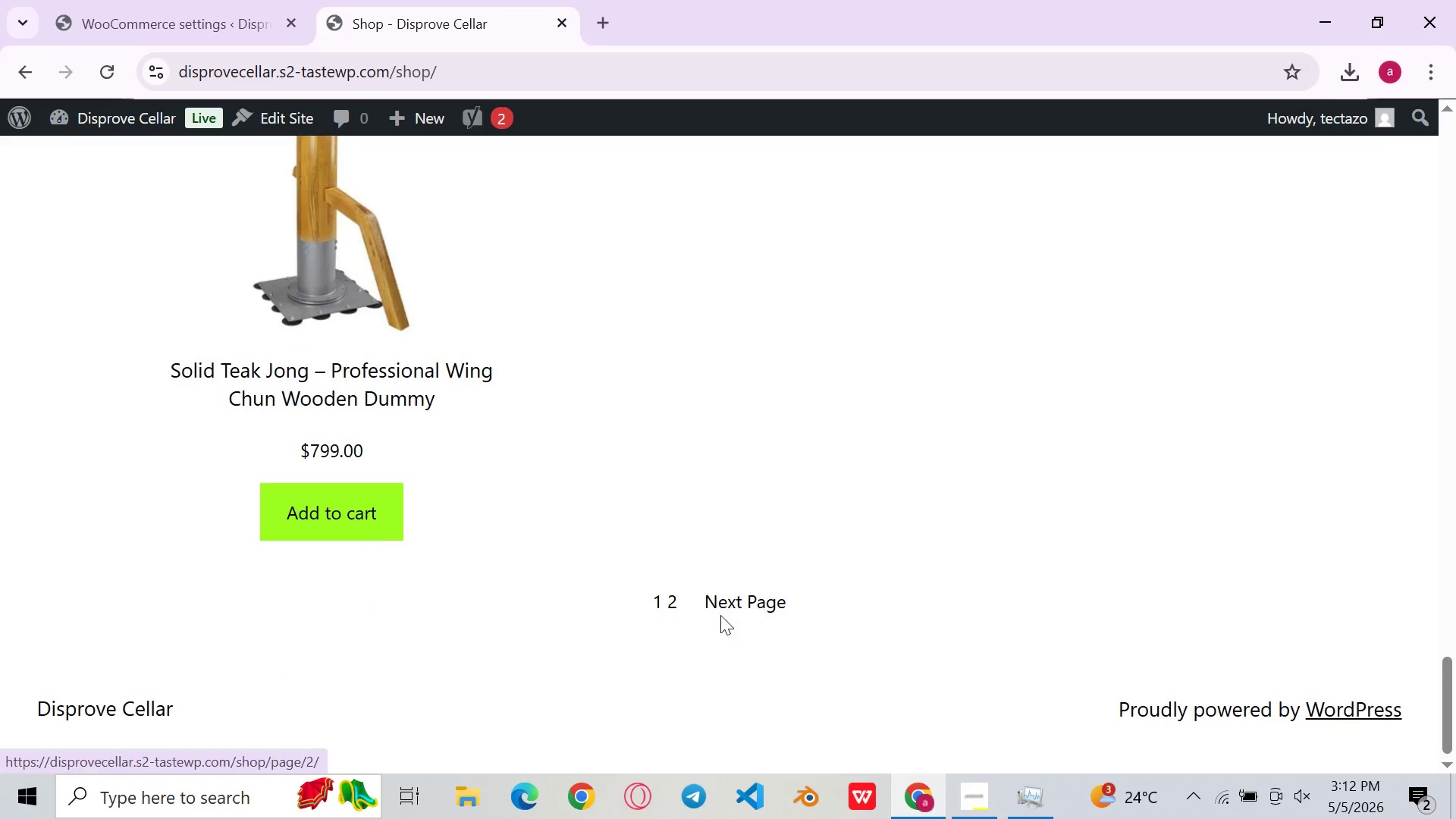 
left_click([726, 613])
 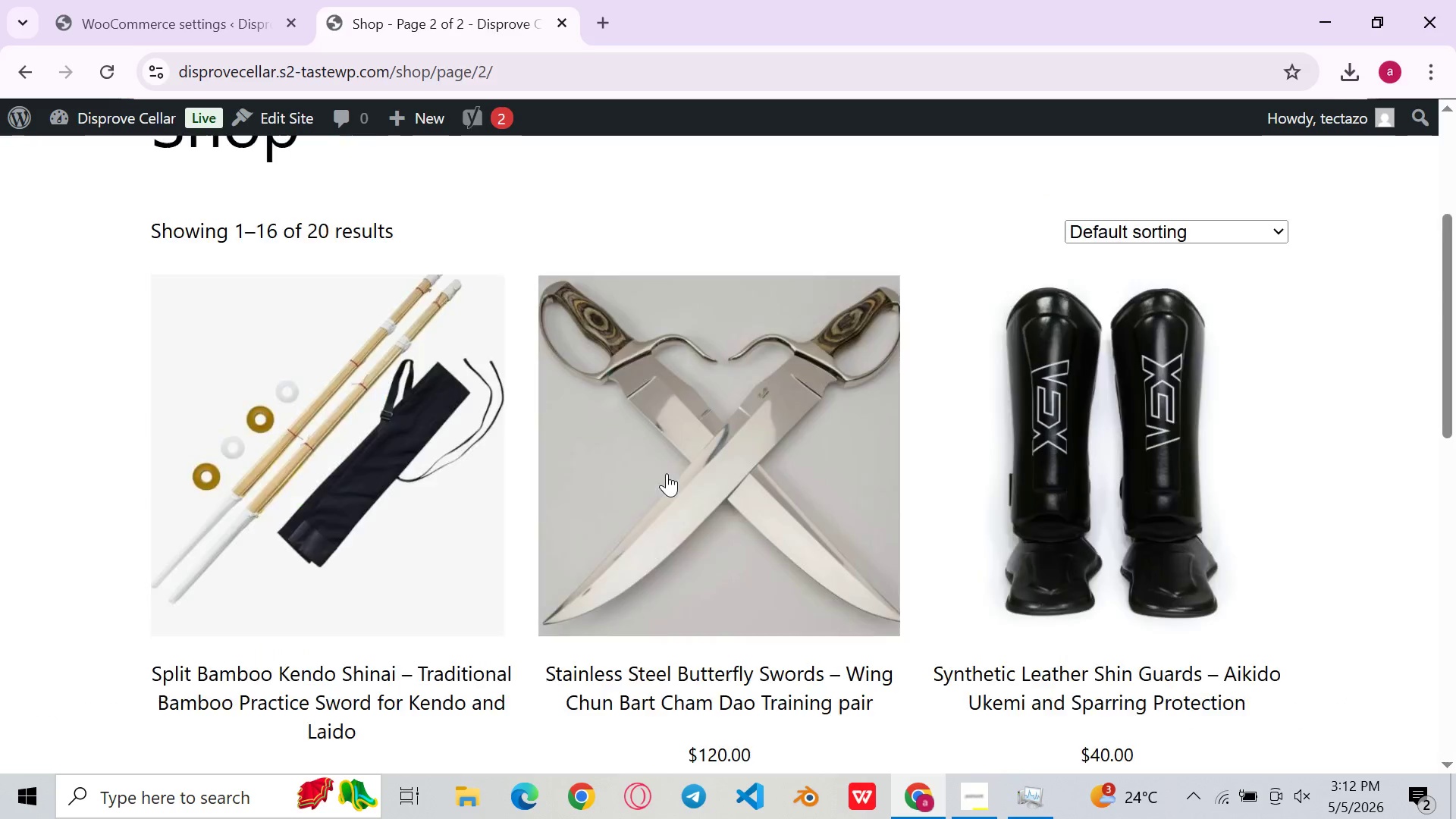 
scroll: coordinate [665, 474], scroll_direction: up, amount: 2.0
 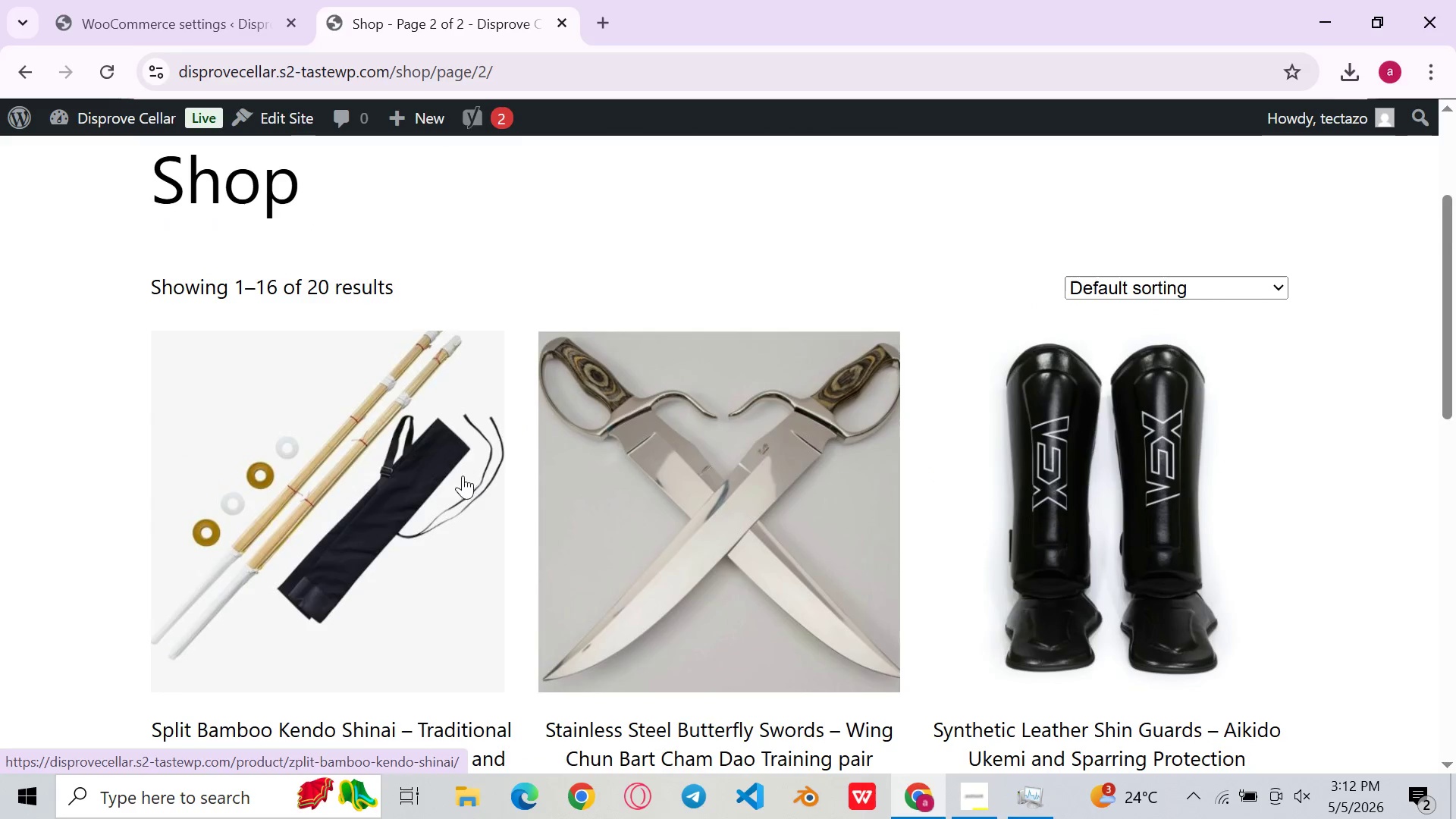 
left_click([464, 482])
 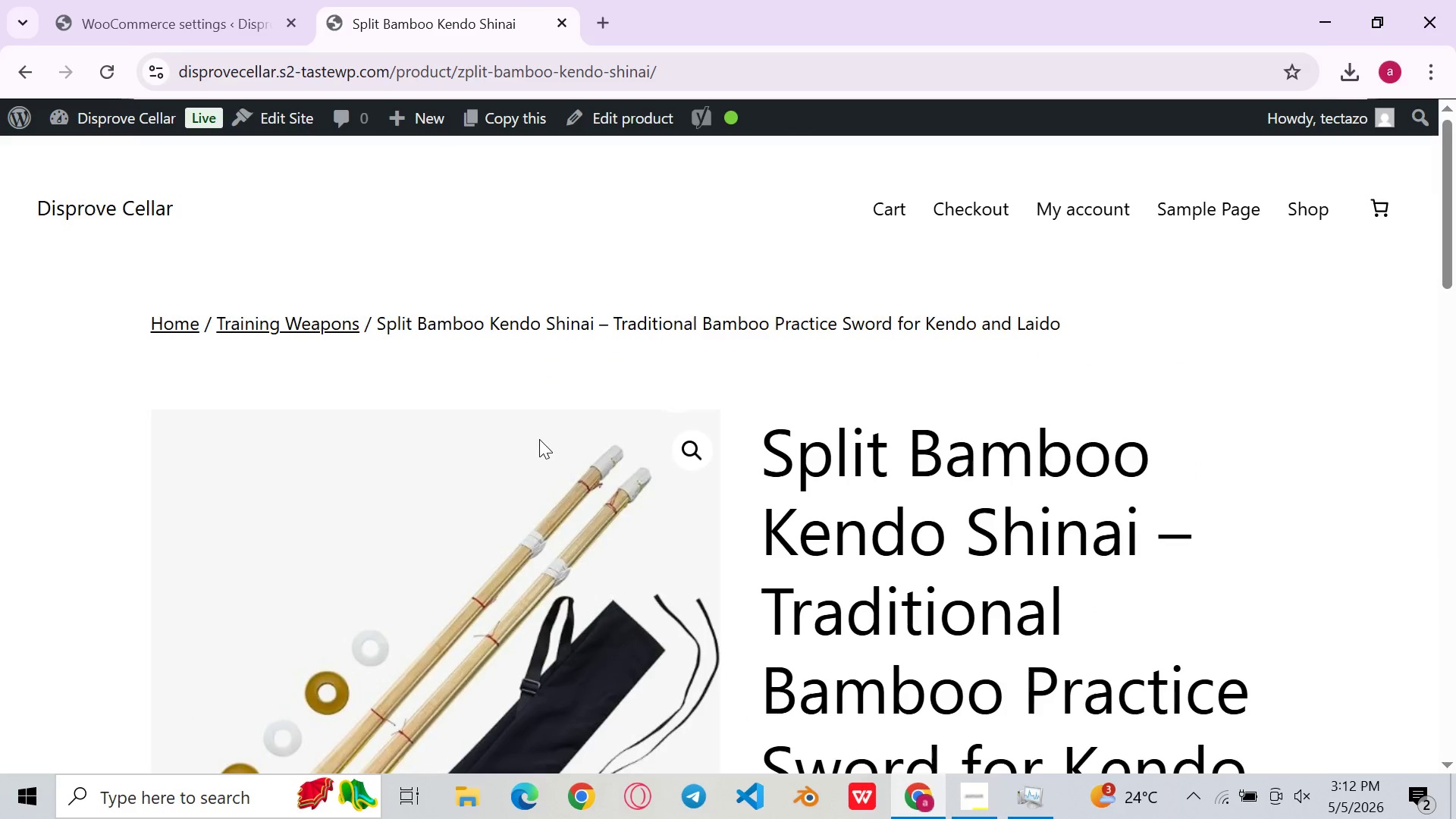 
scroll: coordinate [779, 453], scroll_direction: down, amount: 4.0
 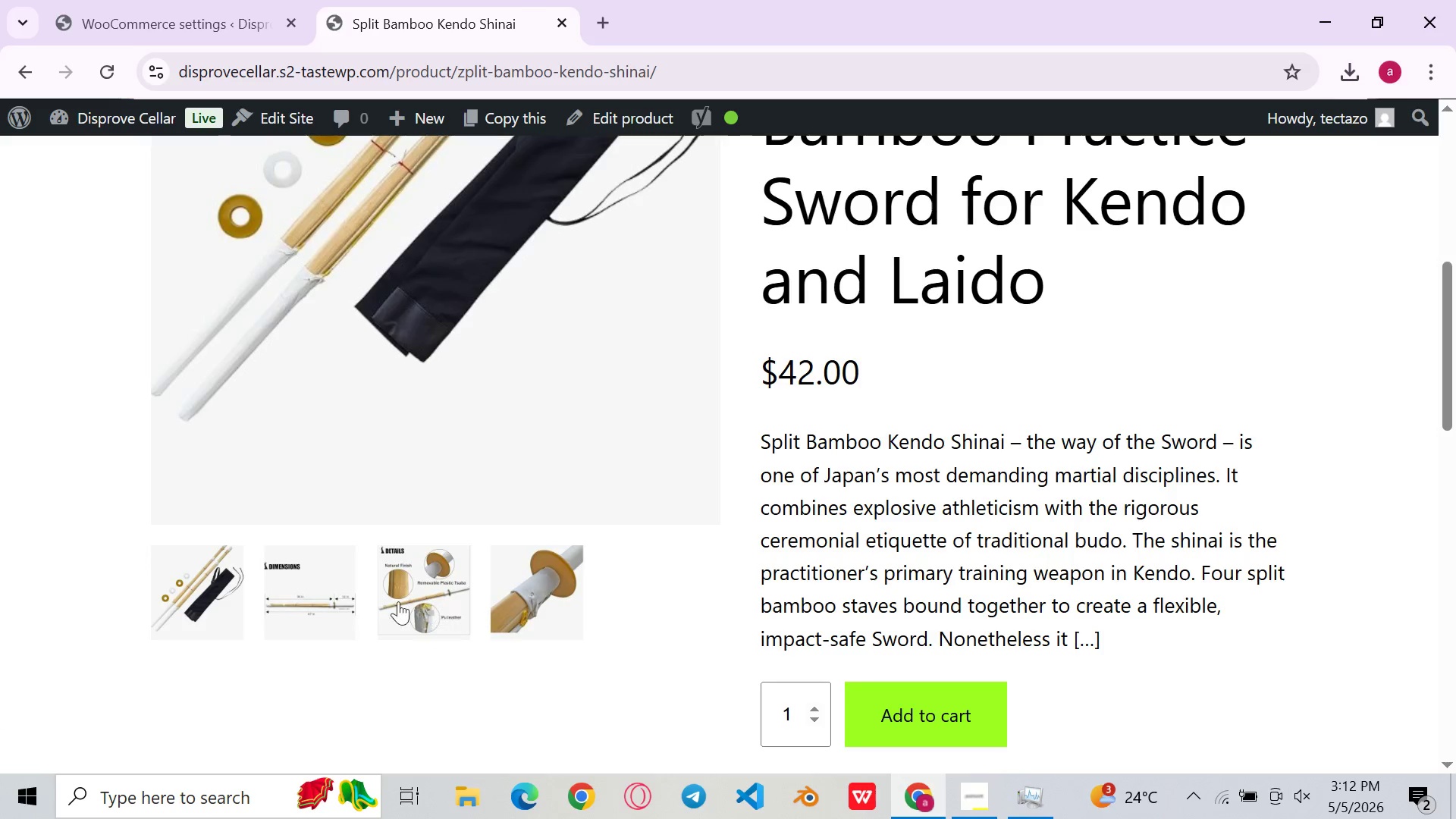 
left_click([285, 588])
 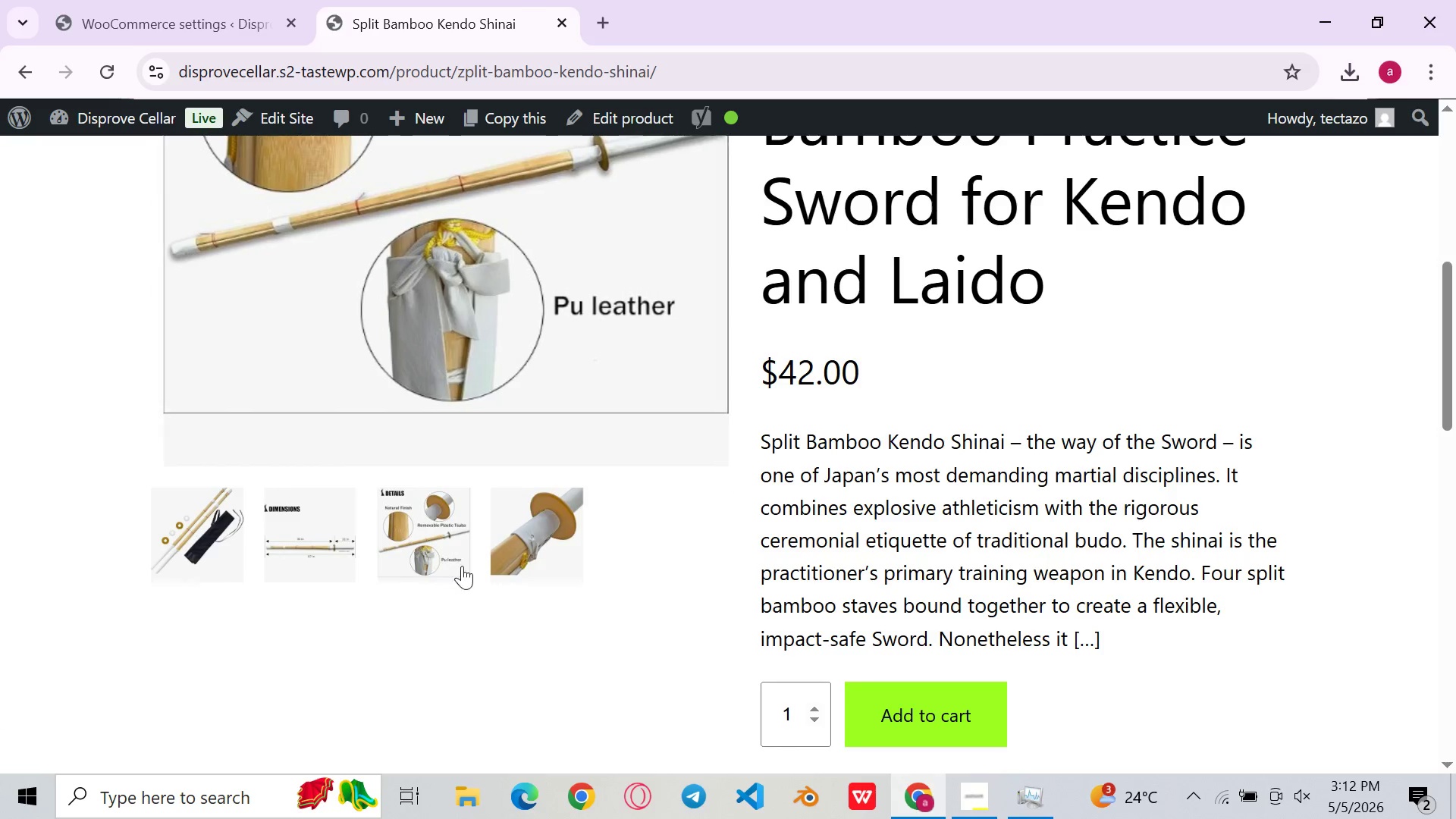 
left_click([531, 543])
 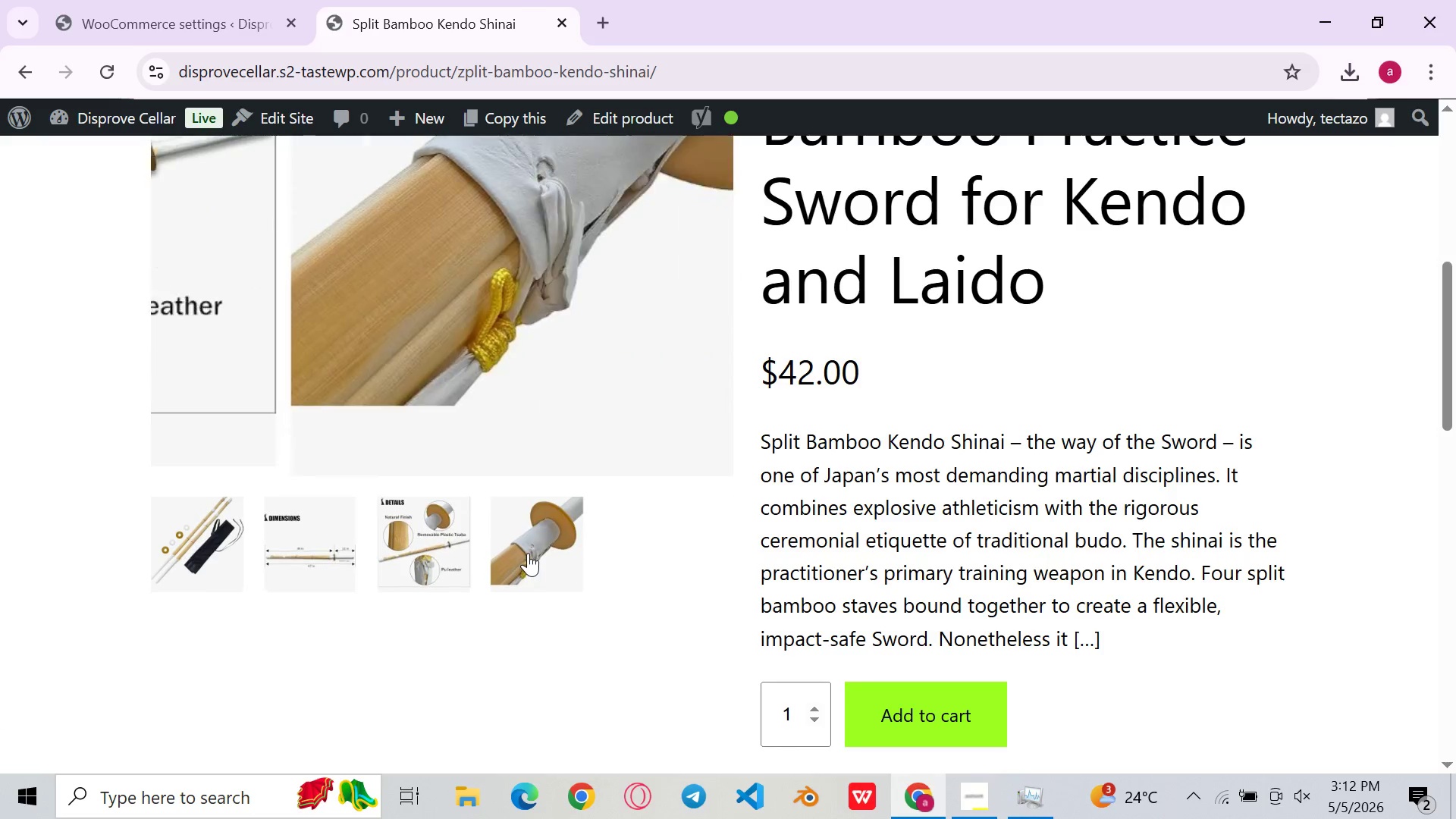 
scroll: coordinate [522, 557], scroll_direction: up, amount: 3.0
 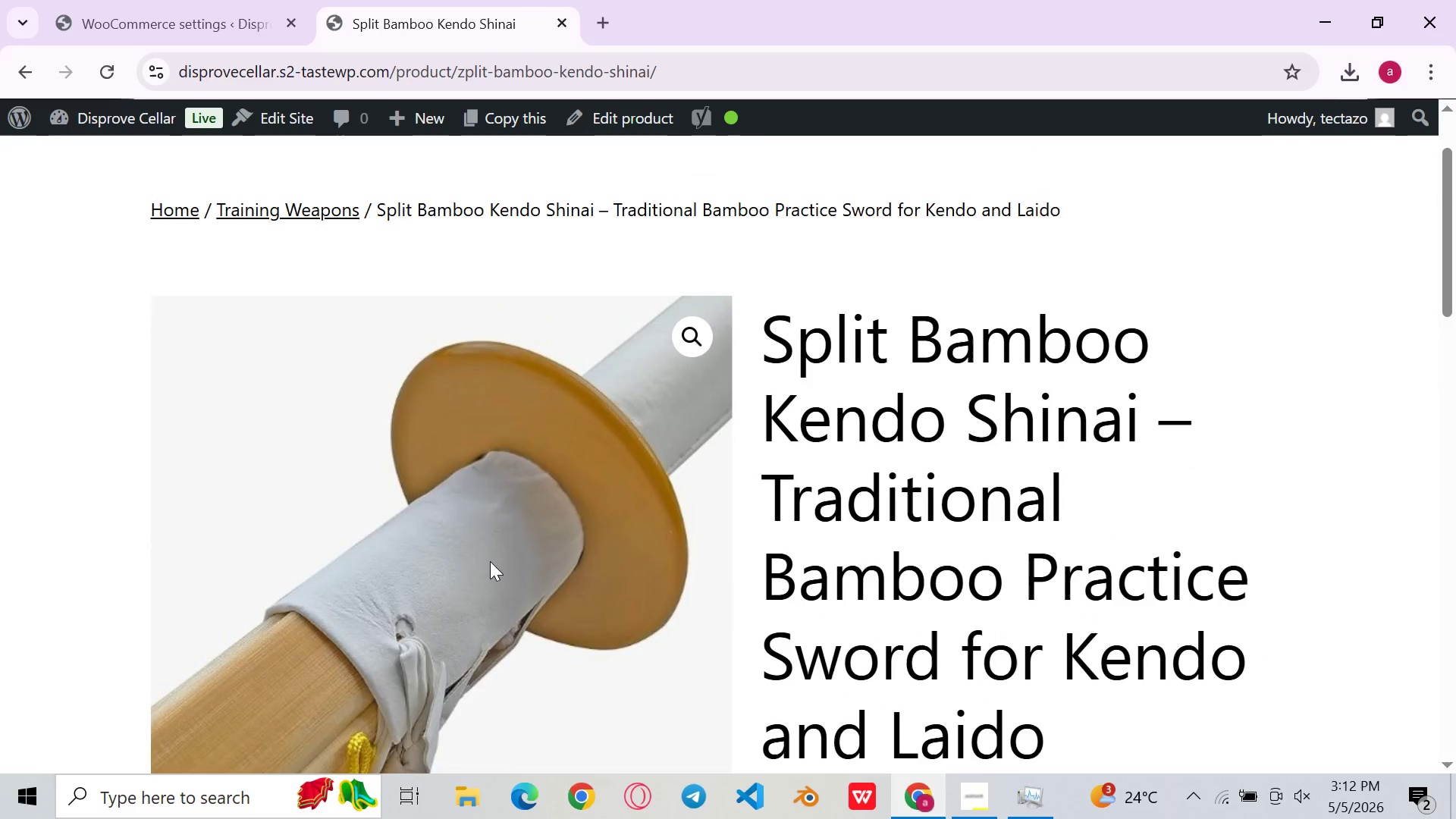 
scroll: coordinate [674, 544], scroll_direction: down, amount: 7.0
 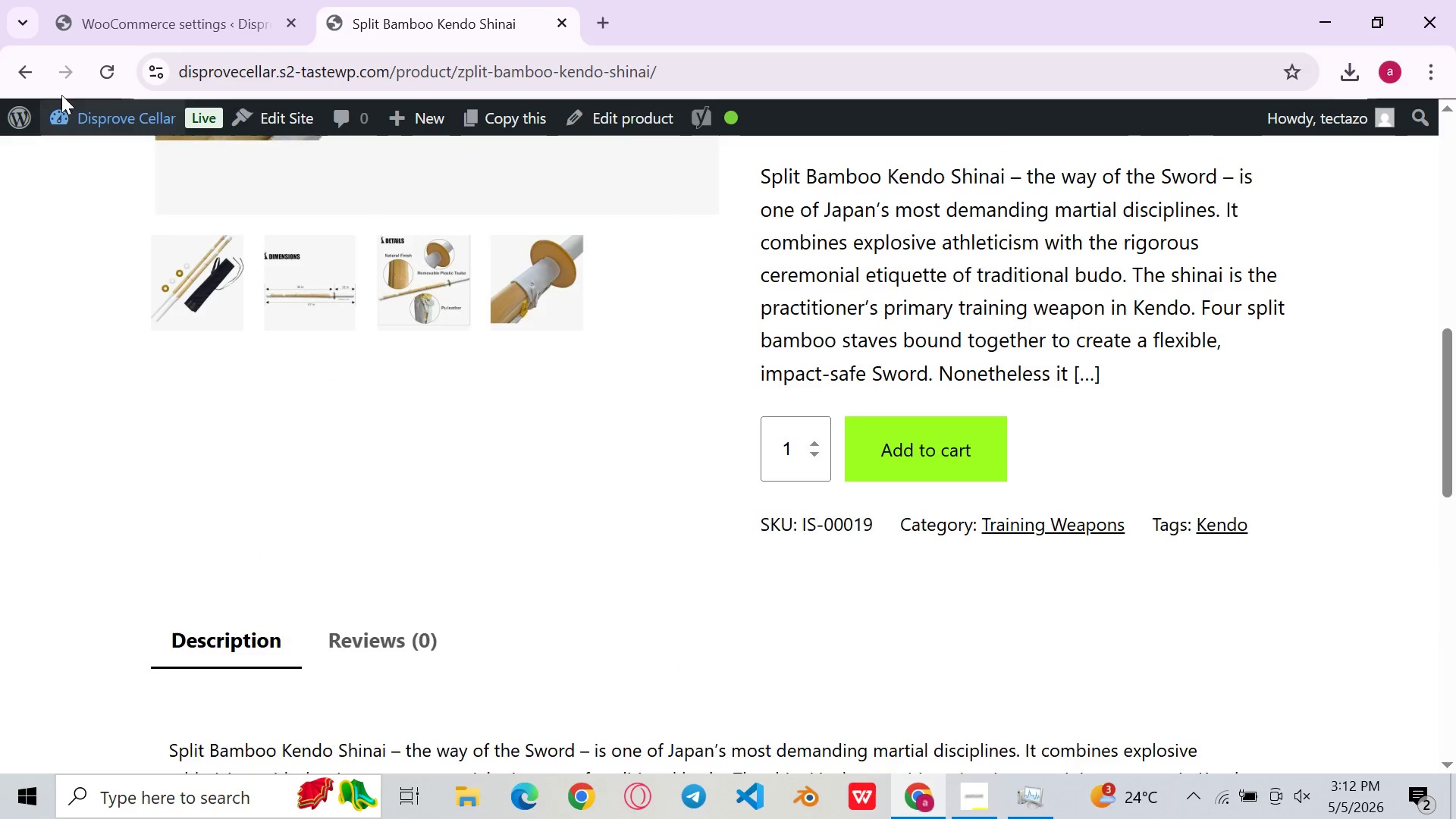 
left_click([10, 49])
 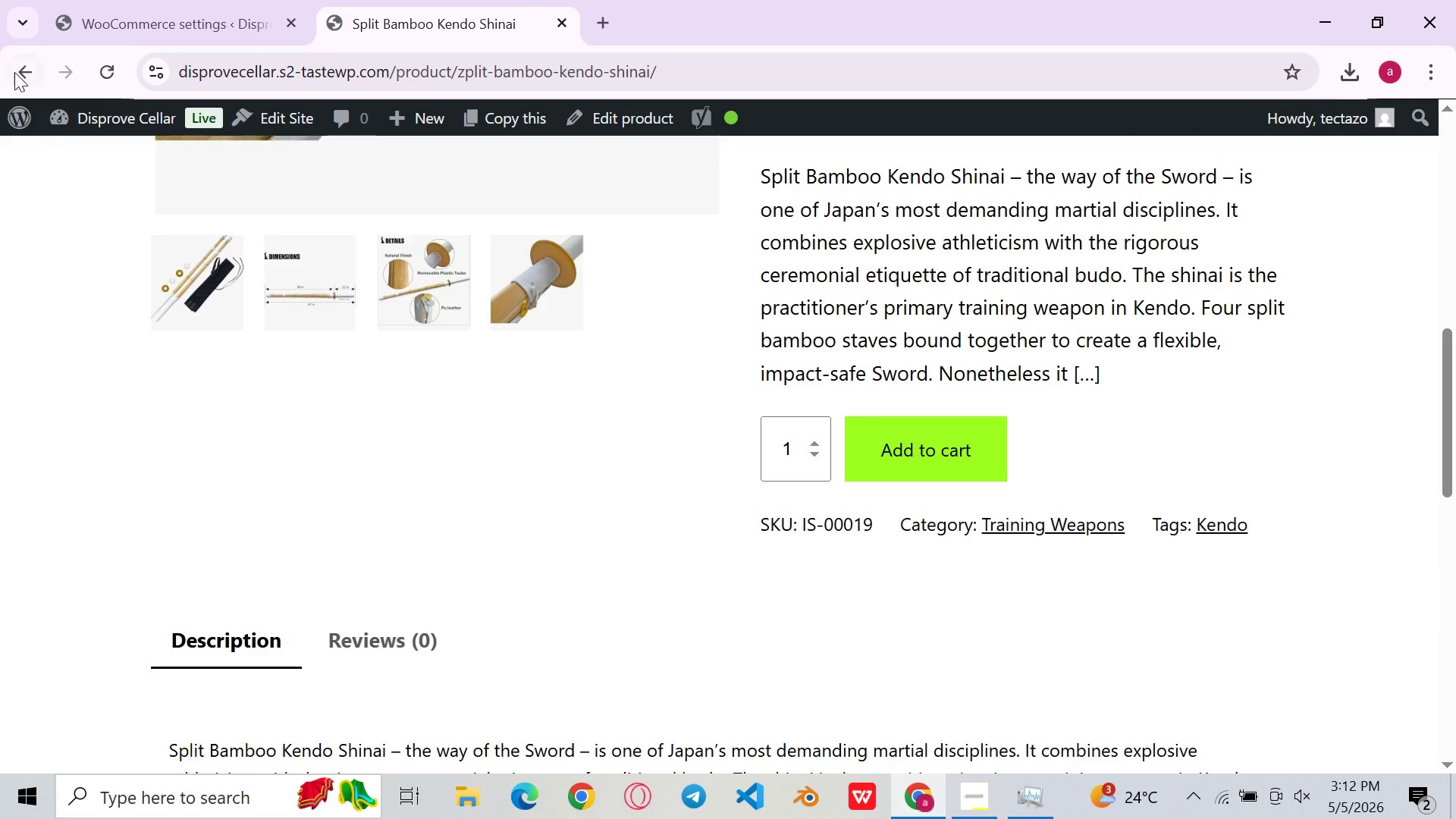 
left_click([14, 72])
 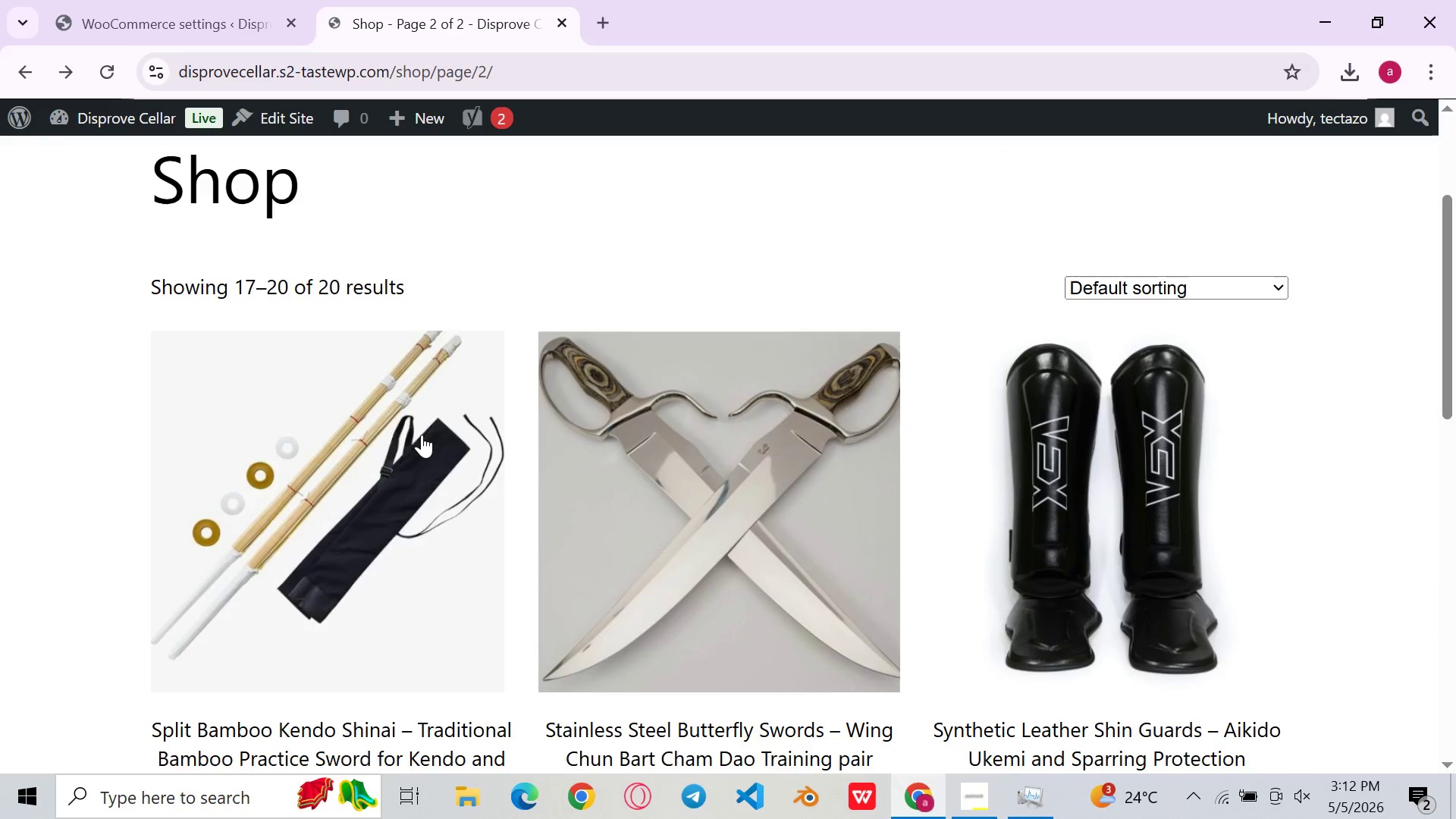 
scroll: coordinate [423, 437], scroll_direction: none, amount: 0.0
 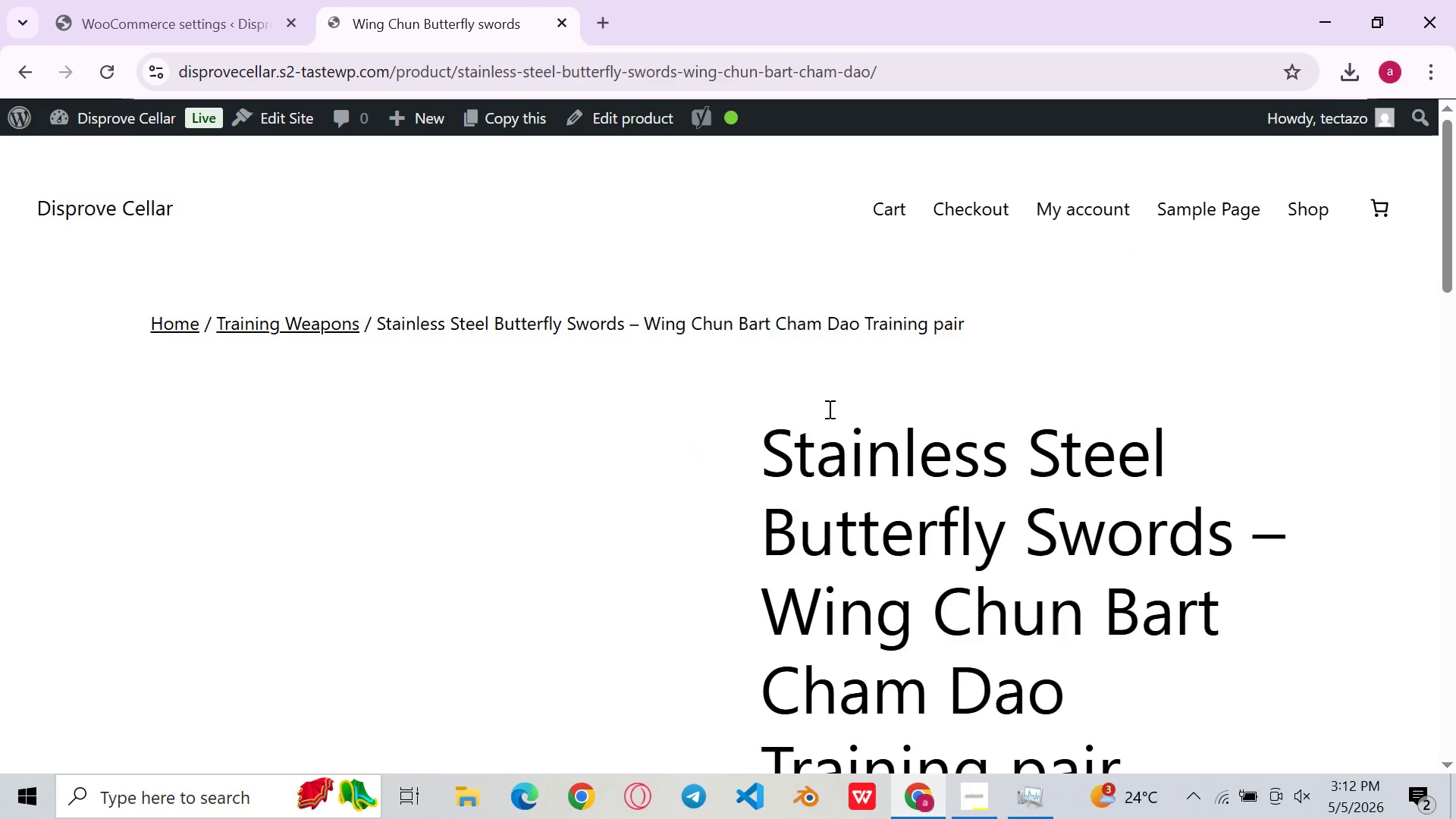 
scroll: coordinate [893, 557], scroll_direction: down, amount: 3.0
 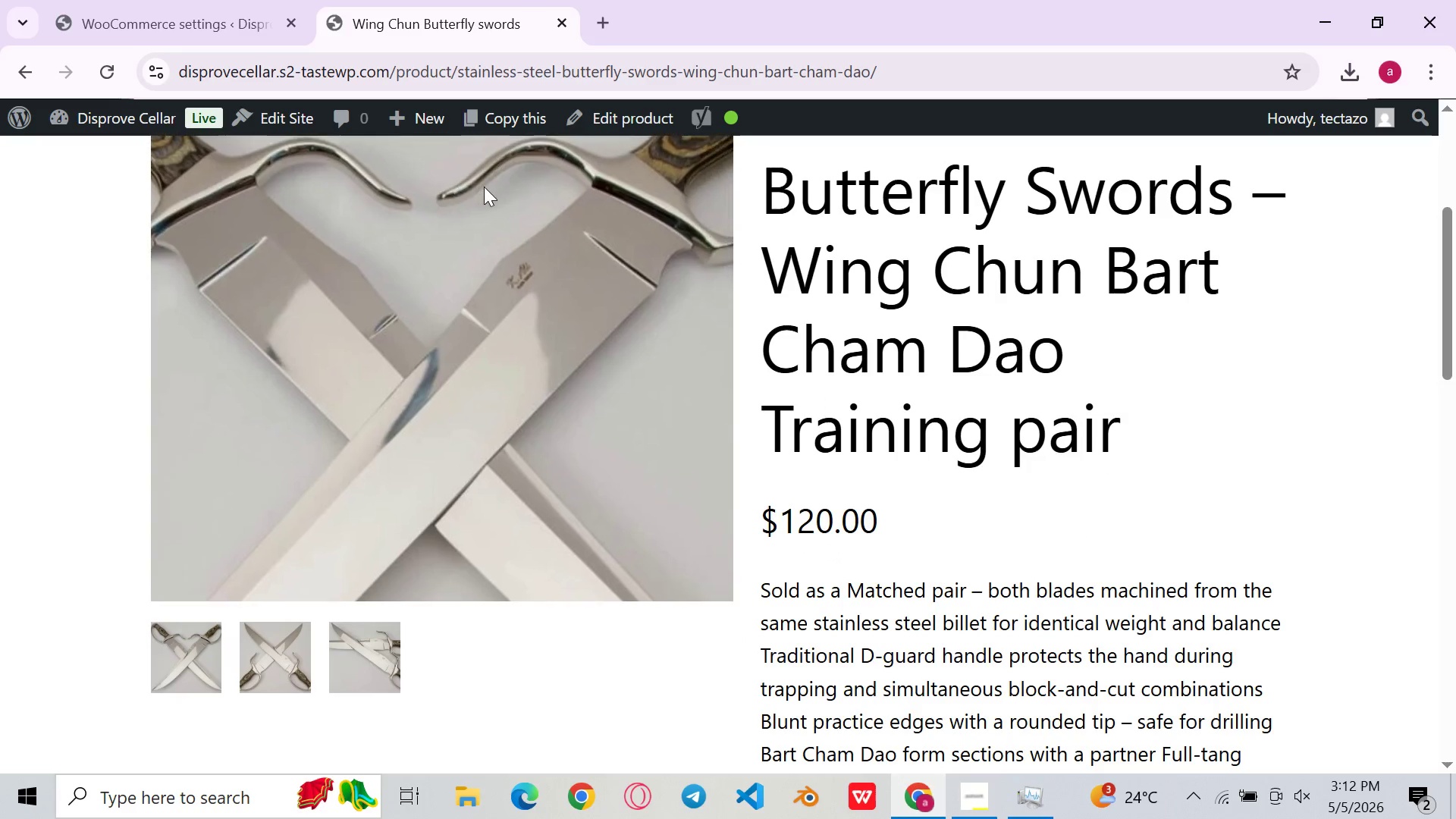 
scroll: coordinate [604, 165], scroll_direction: none, amount: 0.0
 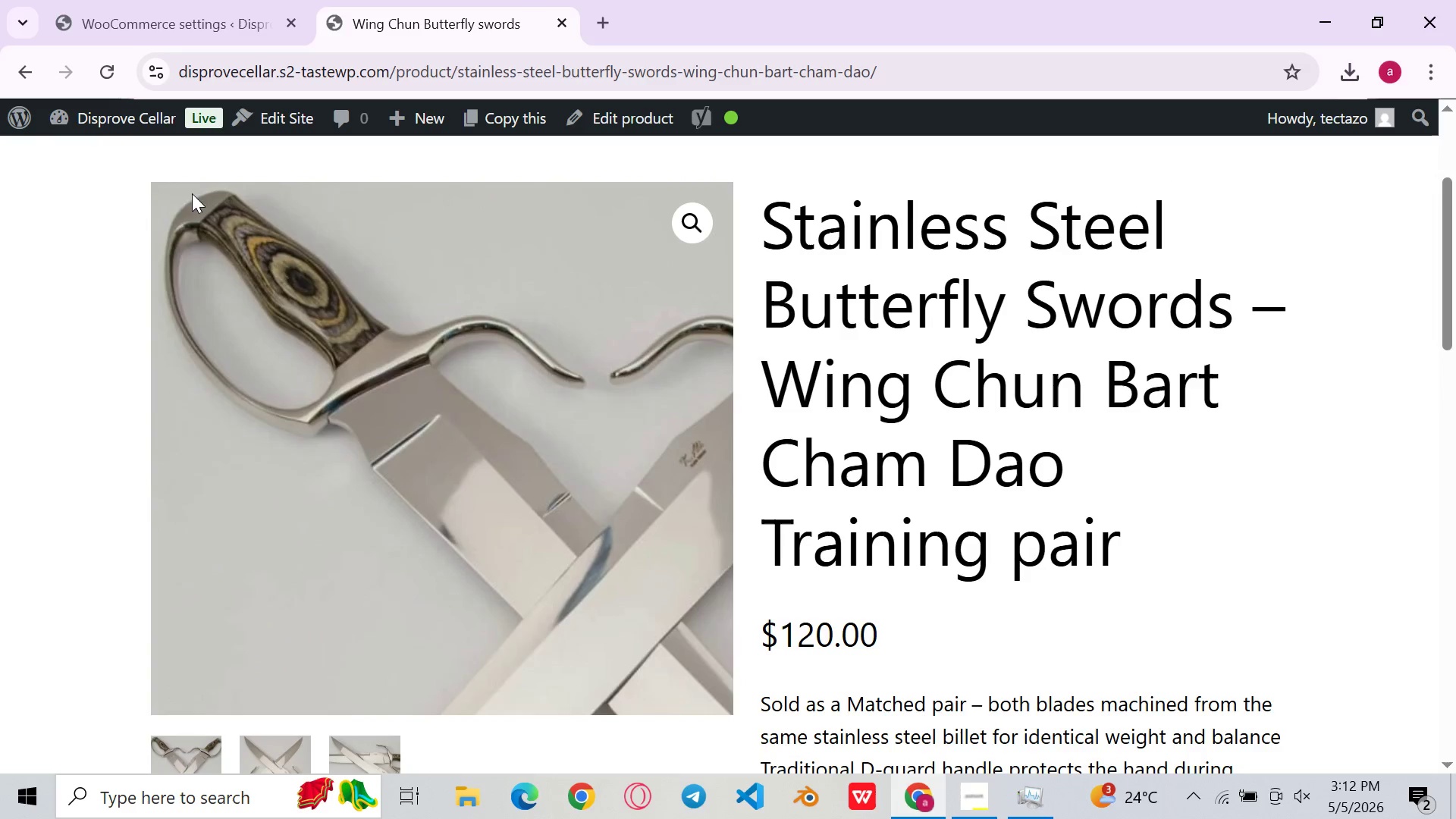 
scroll: coordinate [275, 381], scroll_direction: down, amount: 2.0
 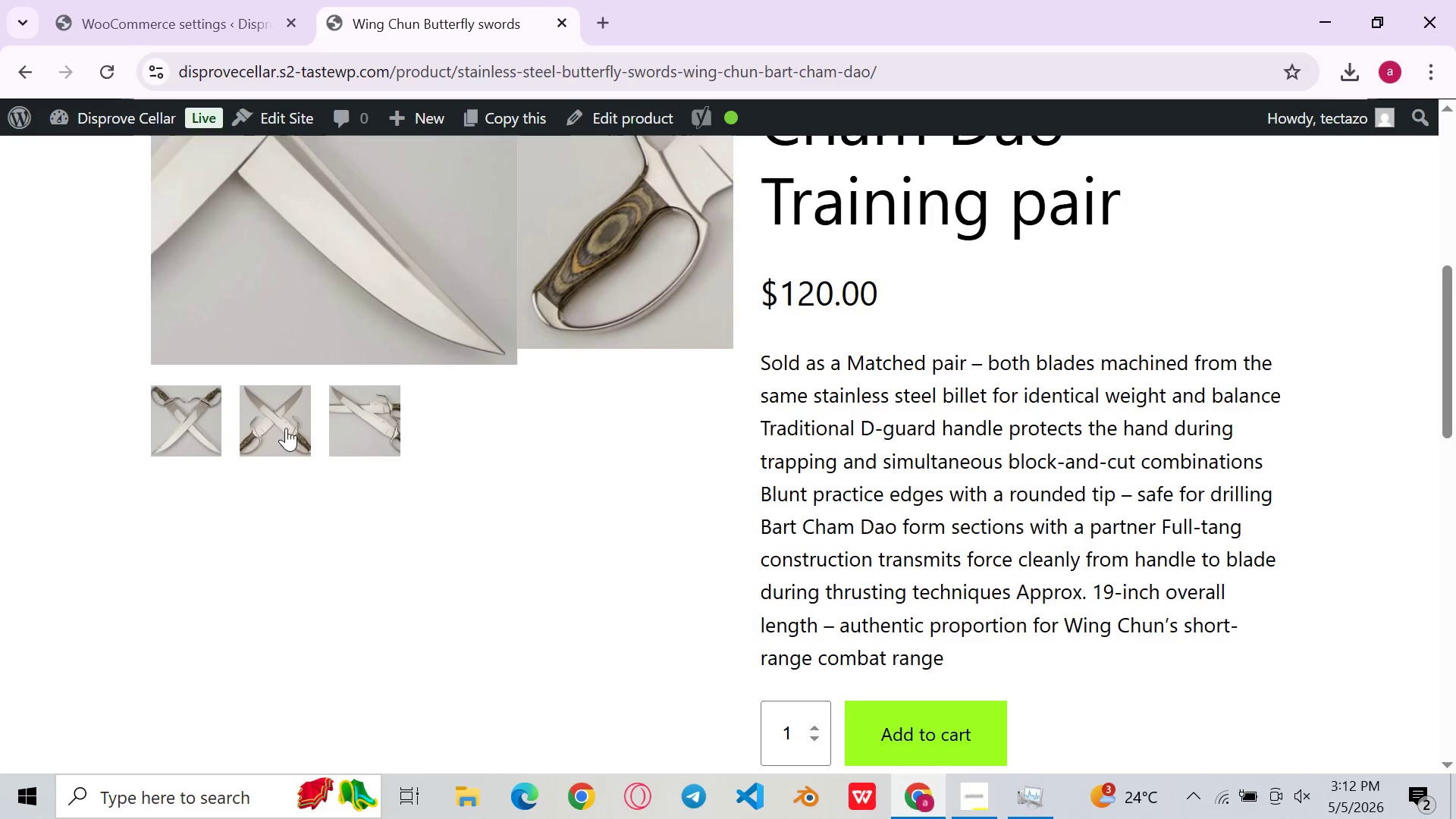 
scroll: coordinate [385, 325], scroll_direction: up, amount: 2.0
 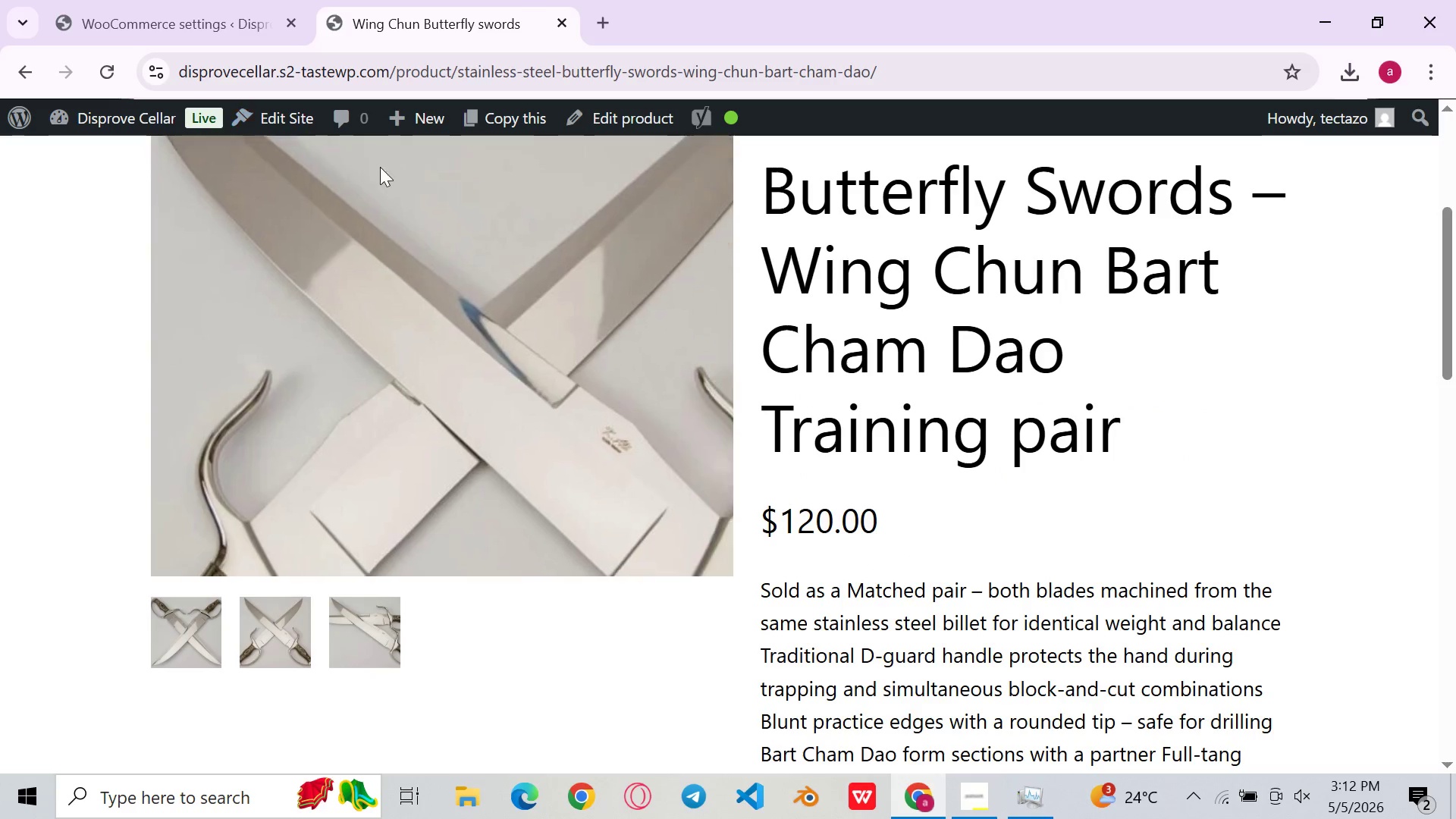 
scroll: coordinate [391, 312], scroll_direction: down, amount: 2.0
 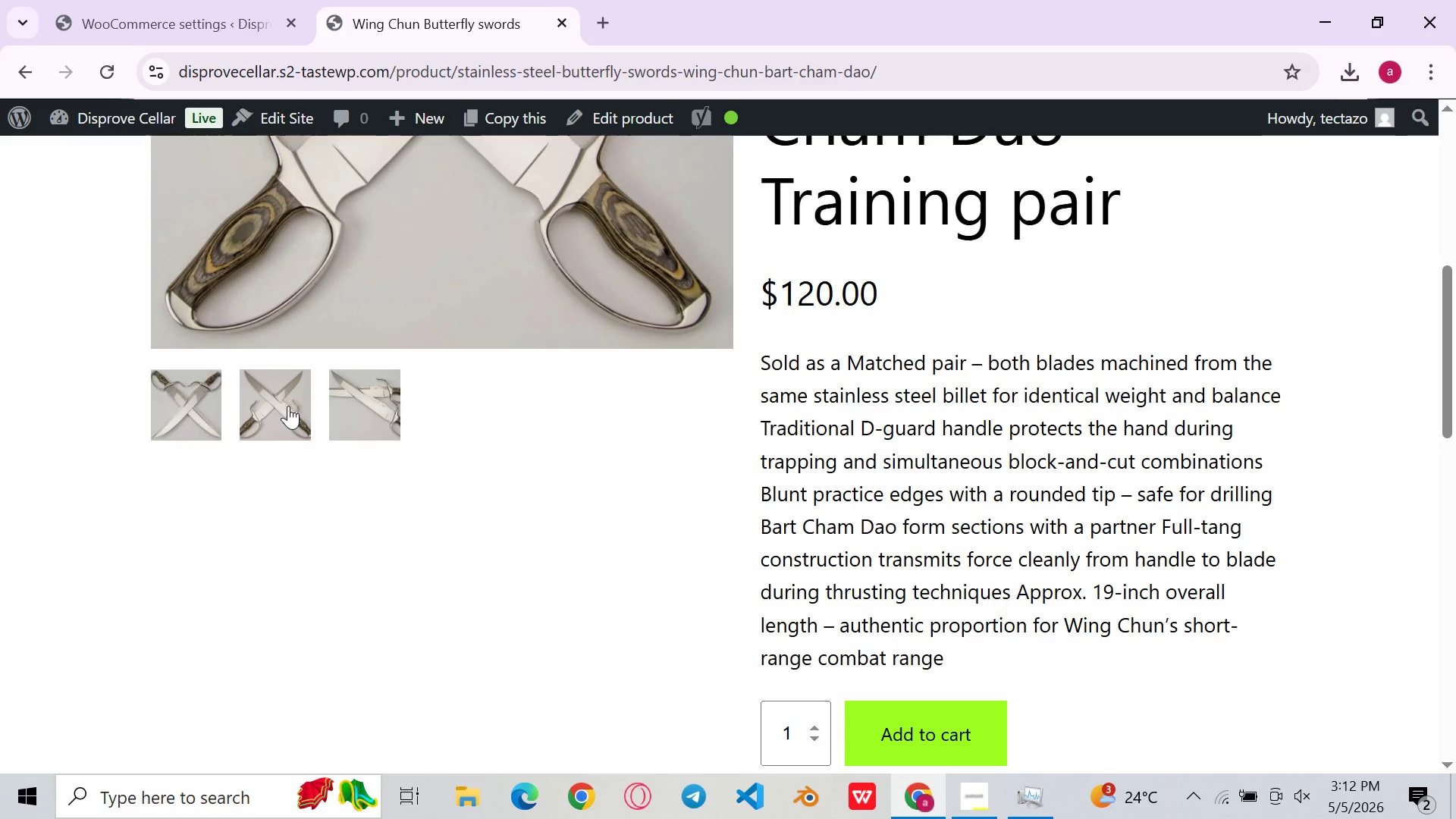 
left_click([365, 379])
 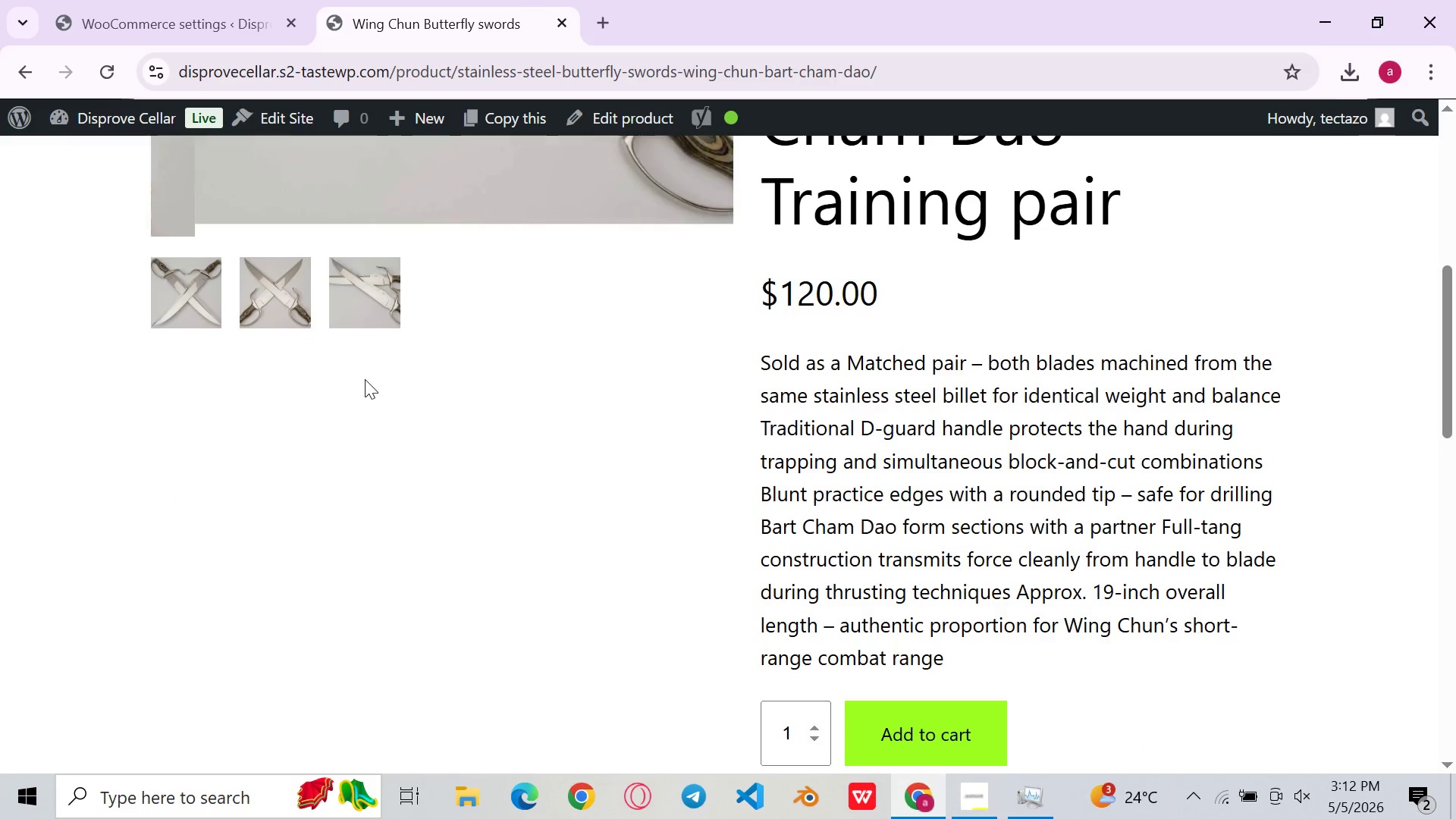 
scroll: coordinate [368, 378], scroll_direction: up, amount: 3.0
 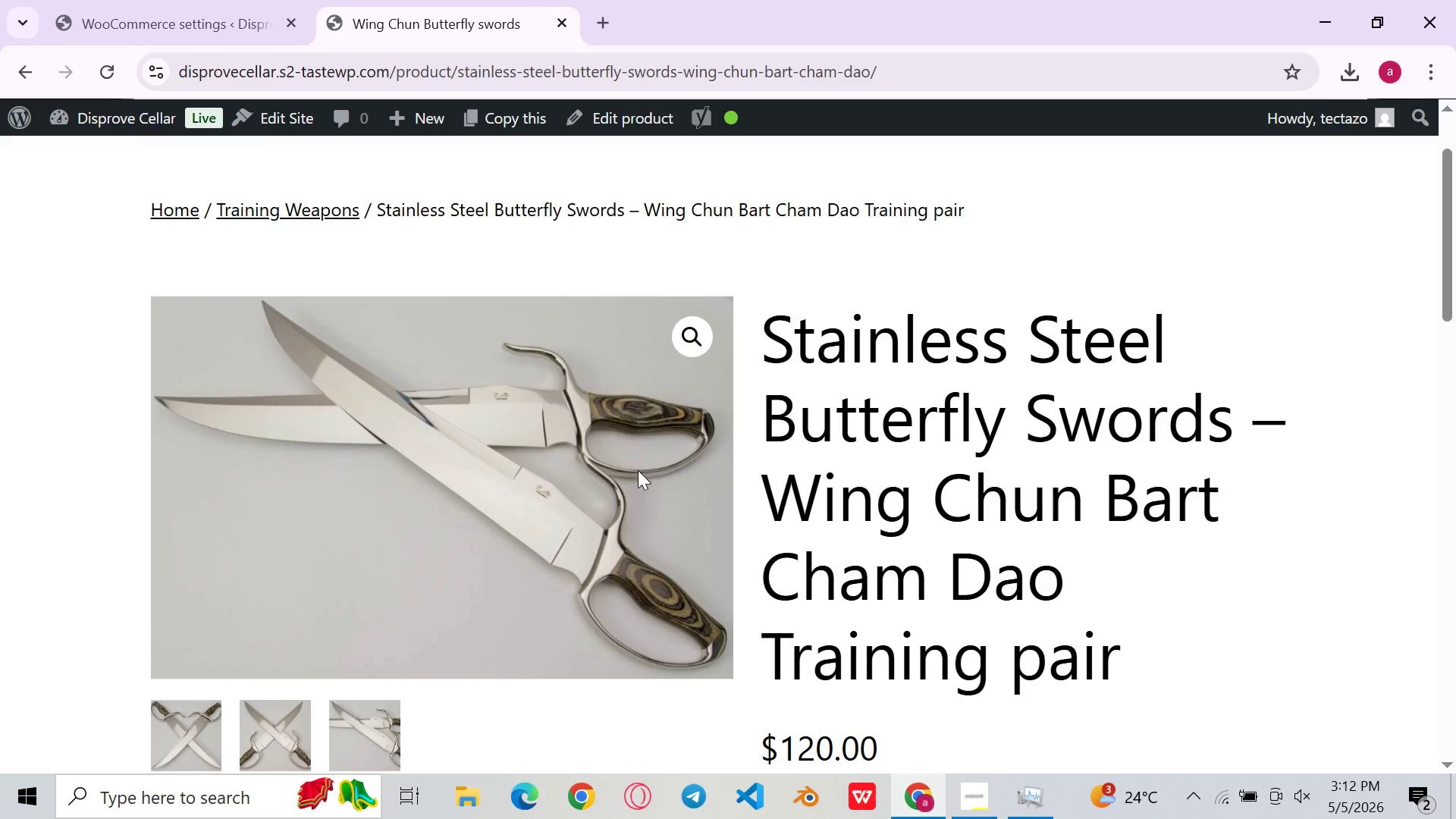 
scroll: coordinate [420, 198], scroll_direction: down, amount: 4.0
 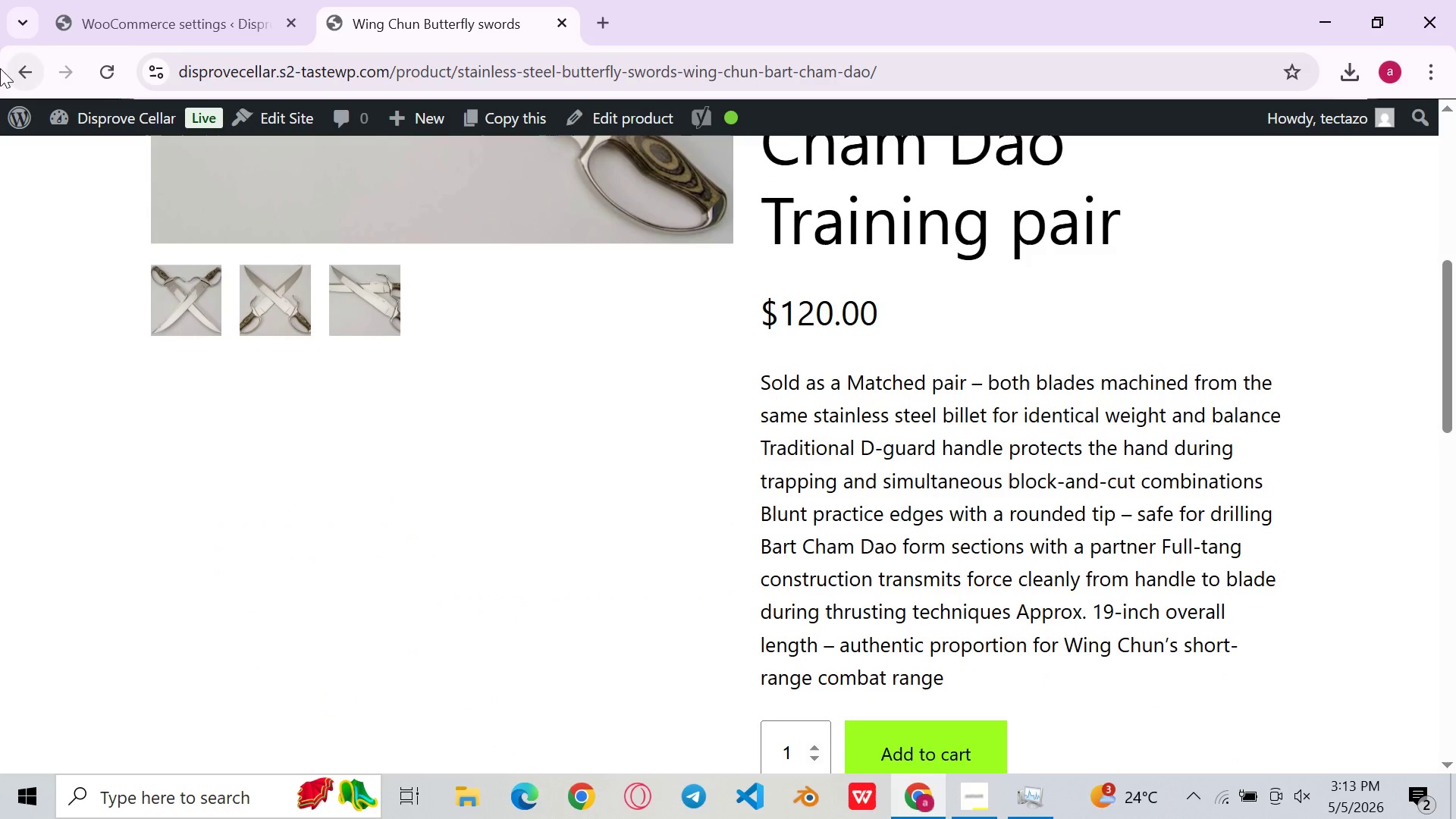 
left_click([24, 52])
 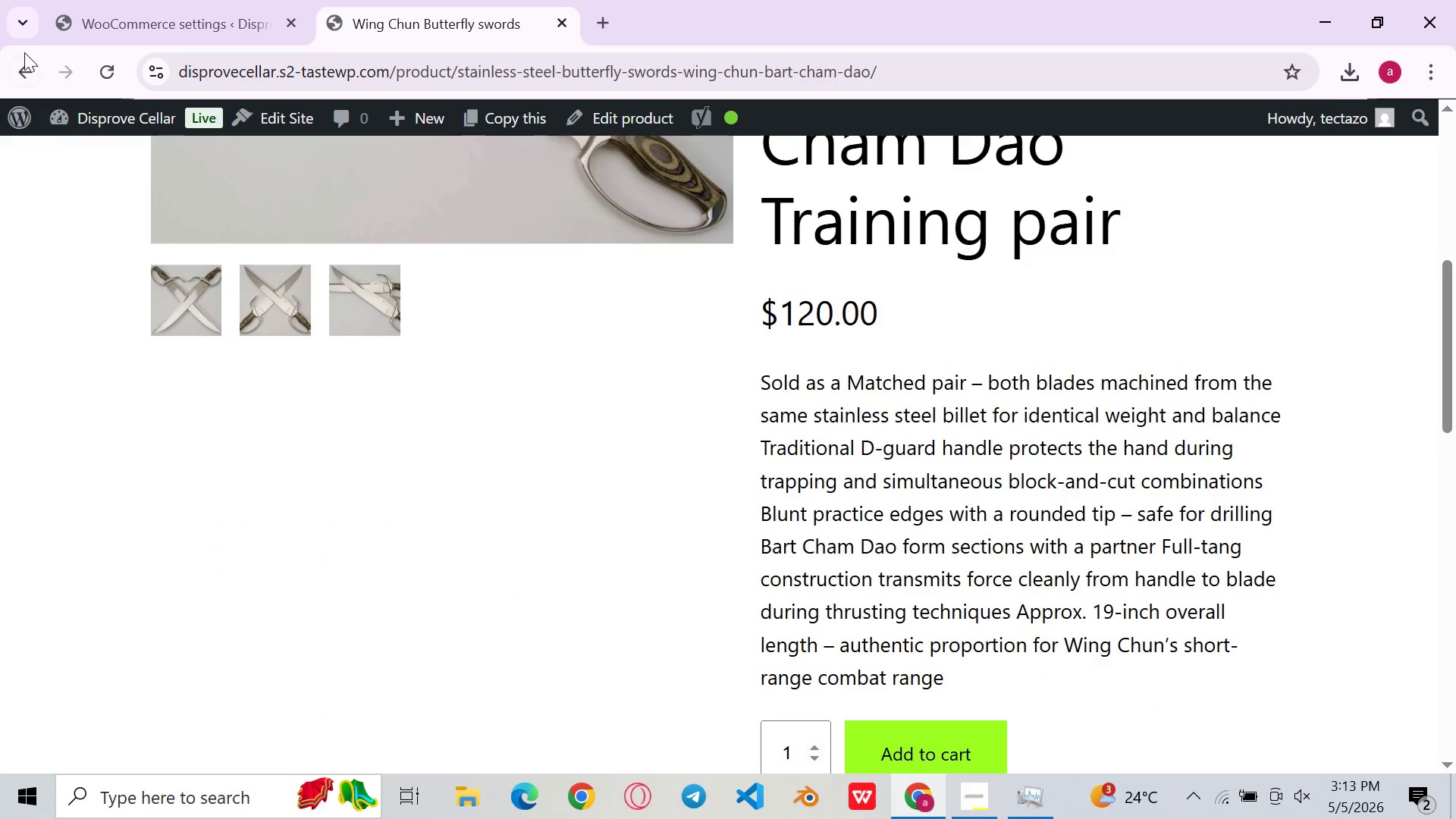 
left_click([30, 74])
 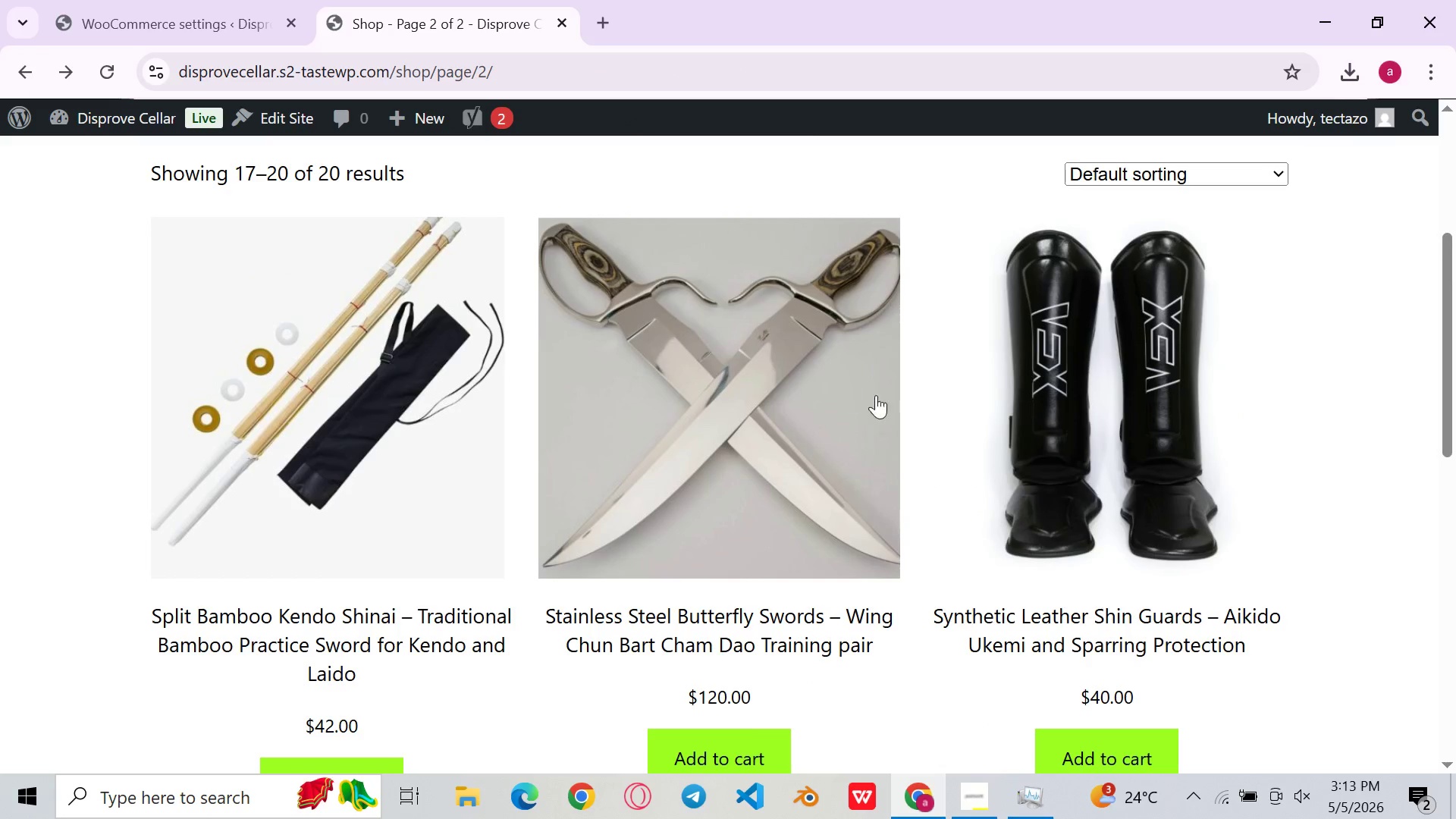 
scroll: coordinate [1189, 513], scroll_direction: down, amount: 2.0
 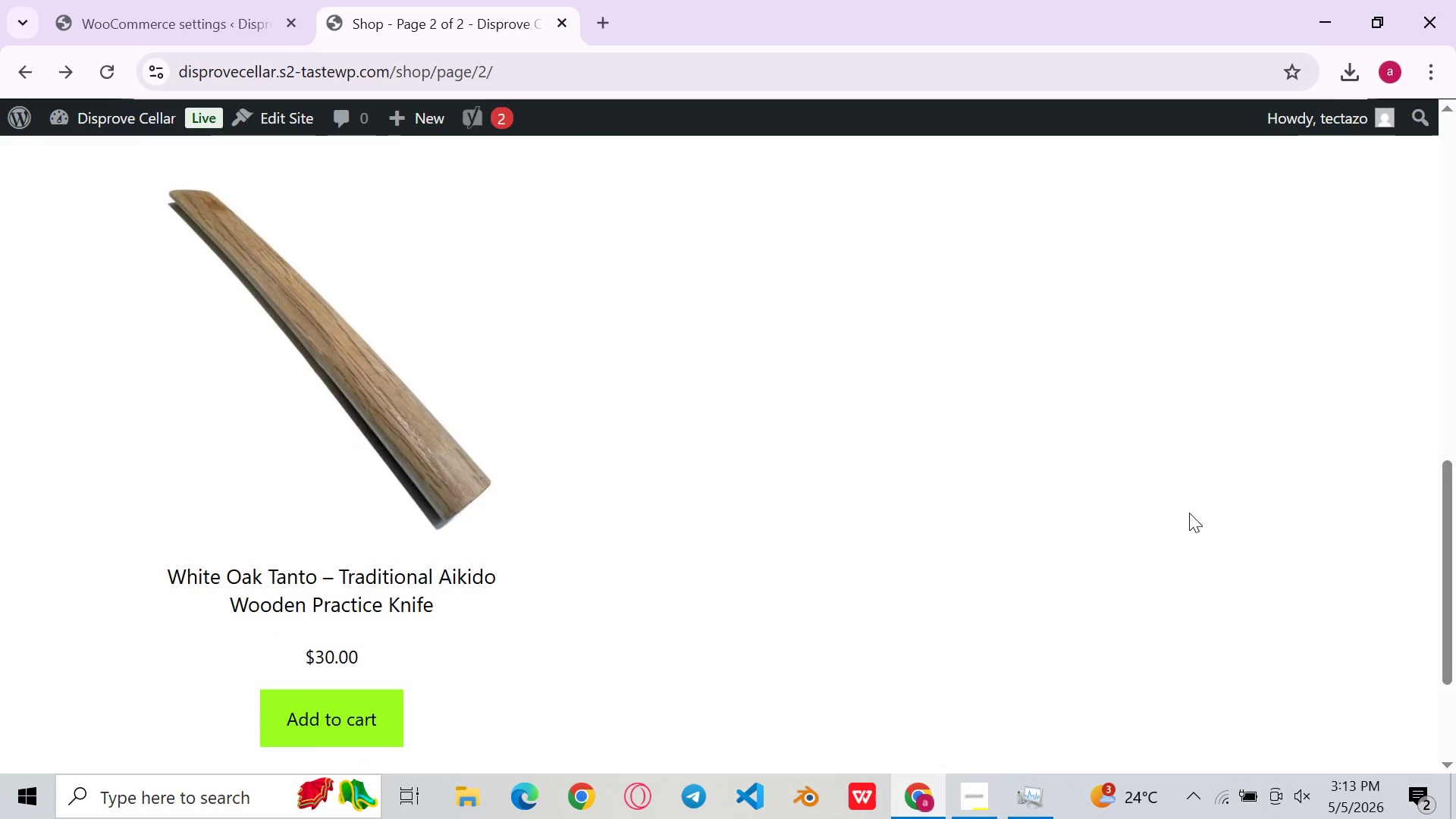 
scroll: coordinate [1189, 513], scroll_direction: up, amount: 5.0
 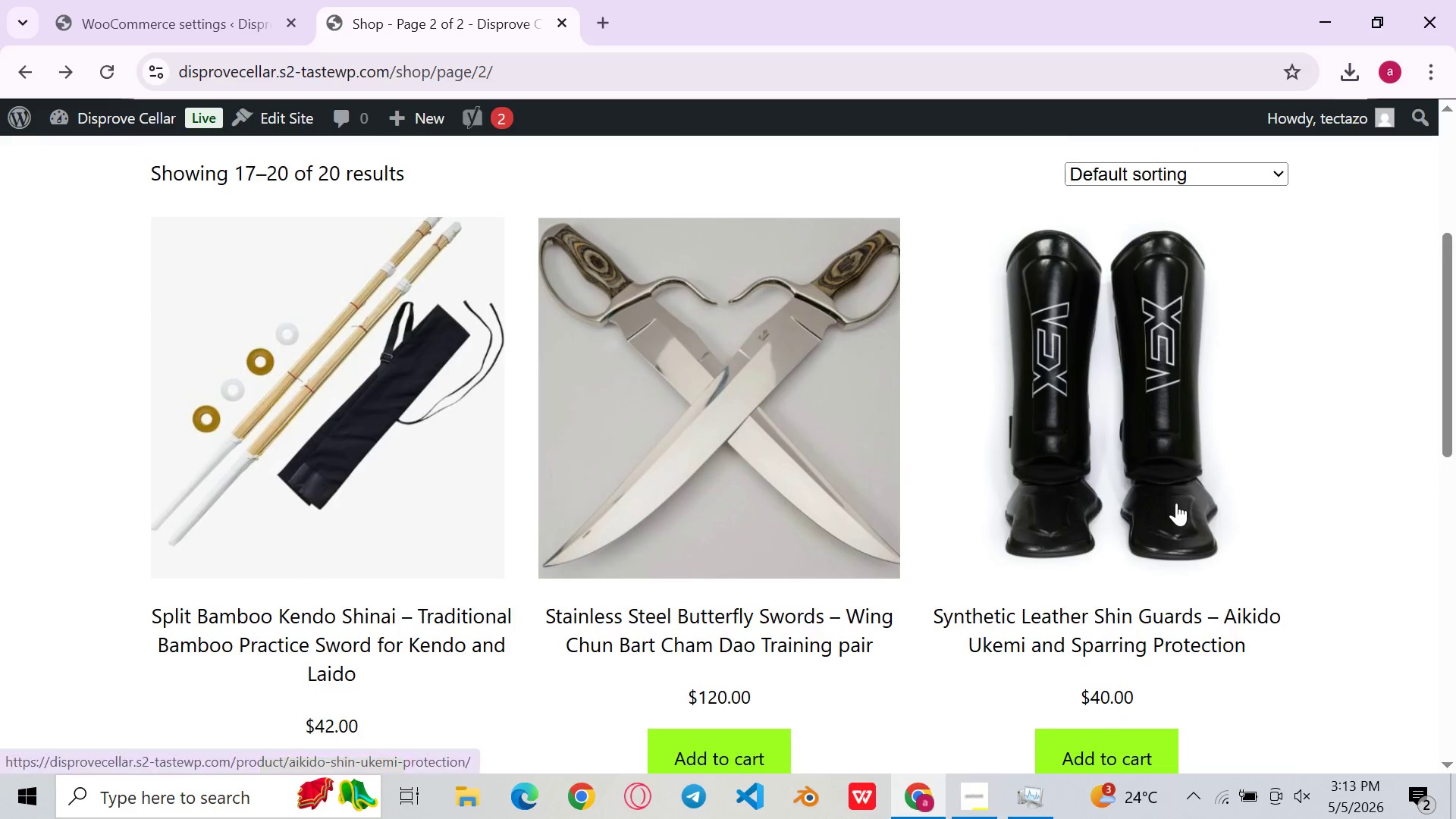 
left_click([1188, 502])
 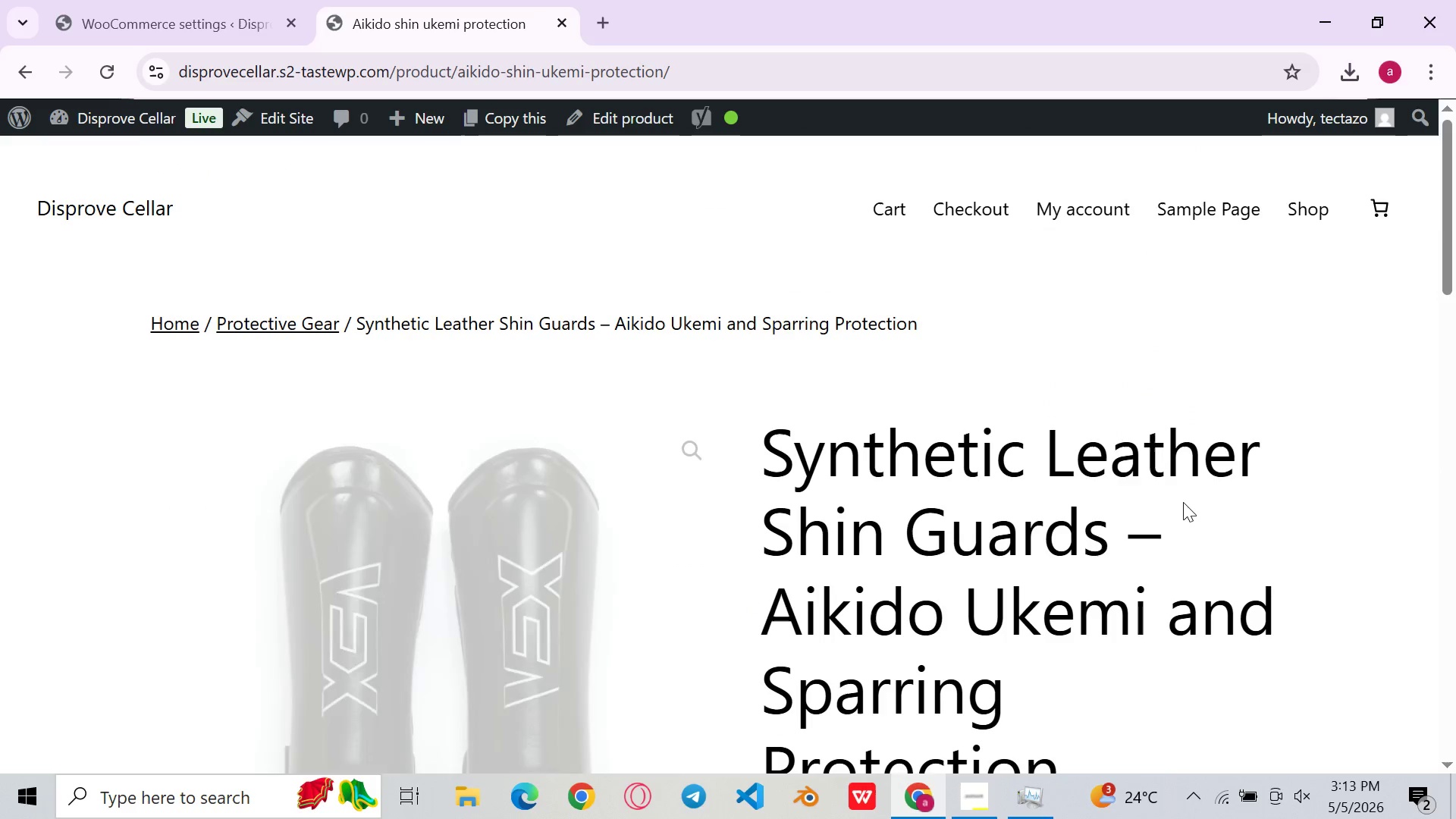 
scroll: coordinate [1147, 499], scroll_direction: down, amount: 5.0
 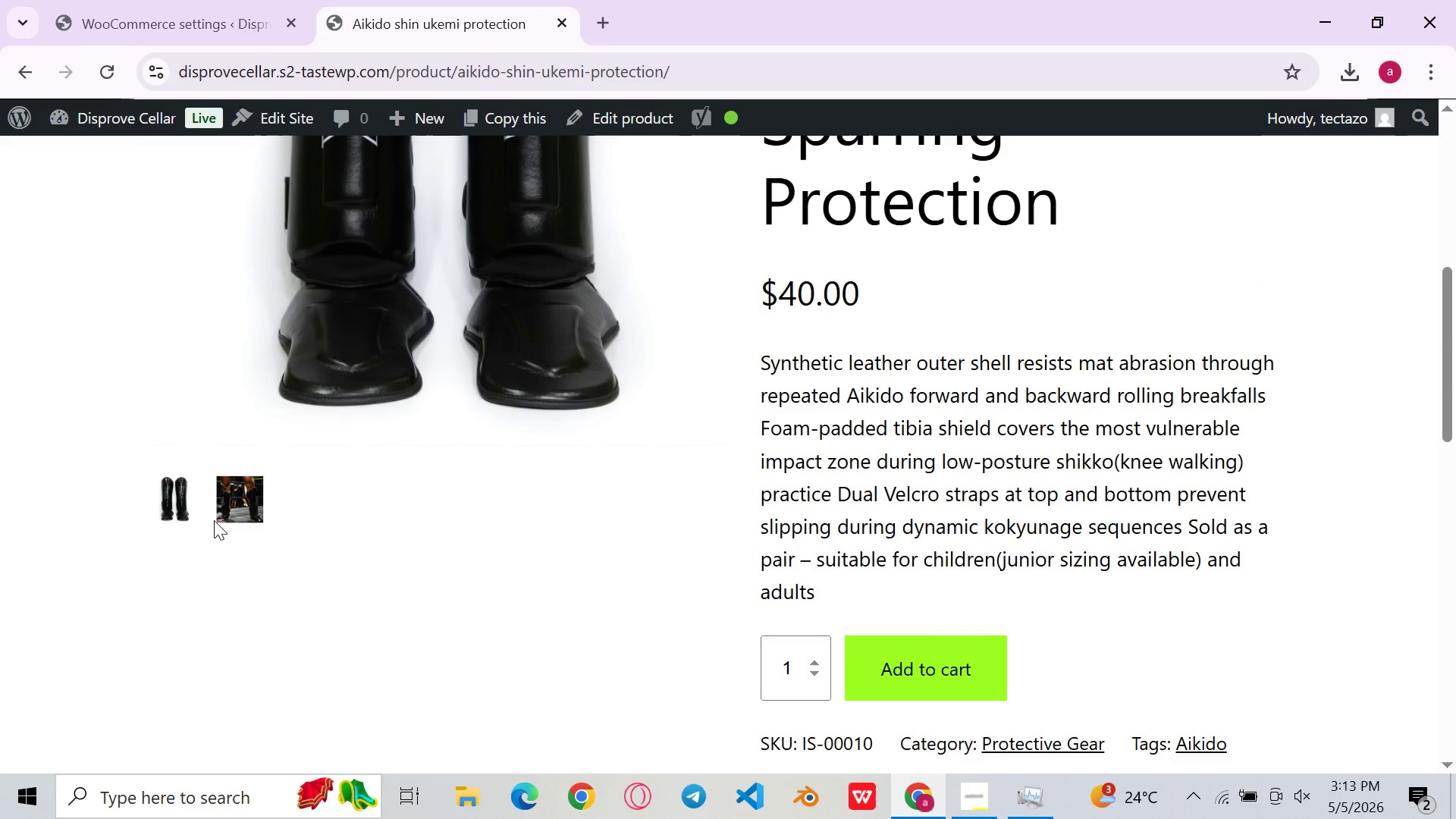 
left_click([234, 510])
 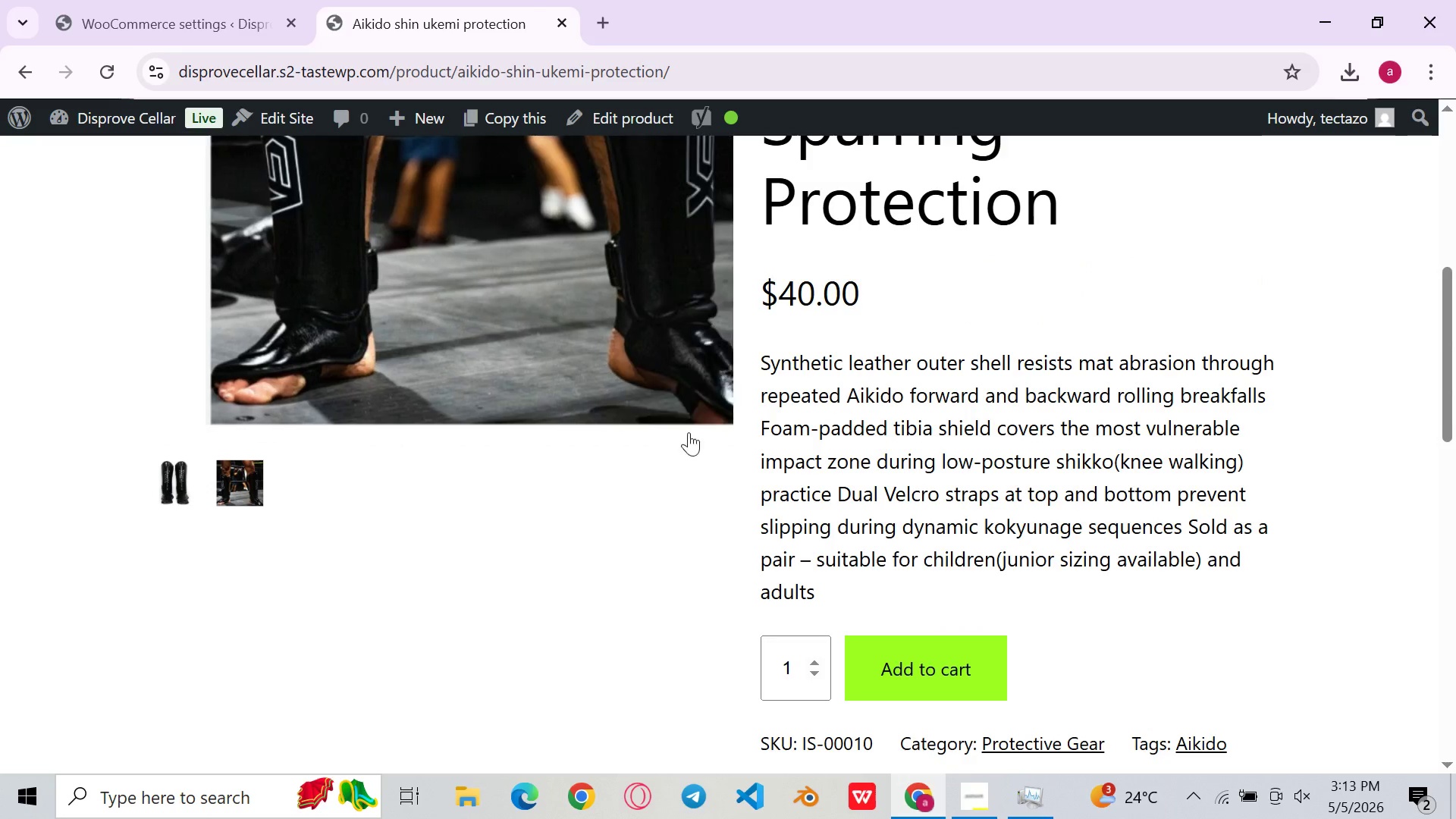 
scroll: coordinate [714, 425], scroll_direction: up, amount: 3.0
 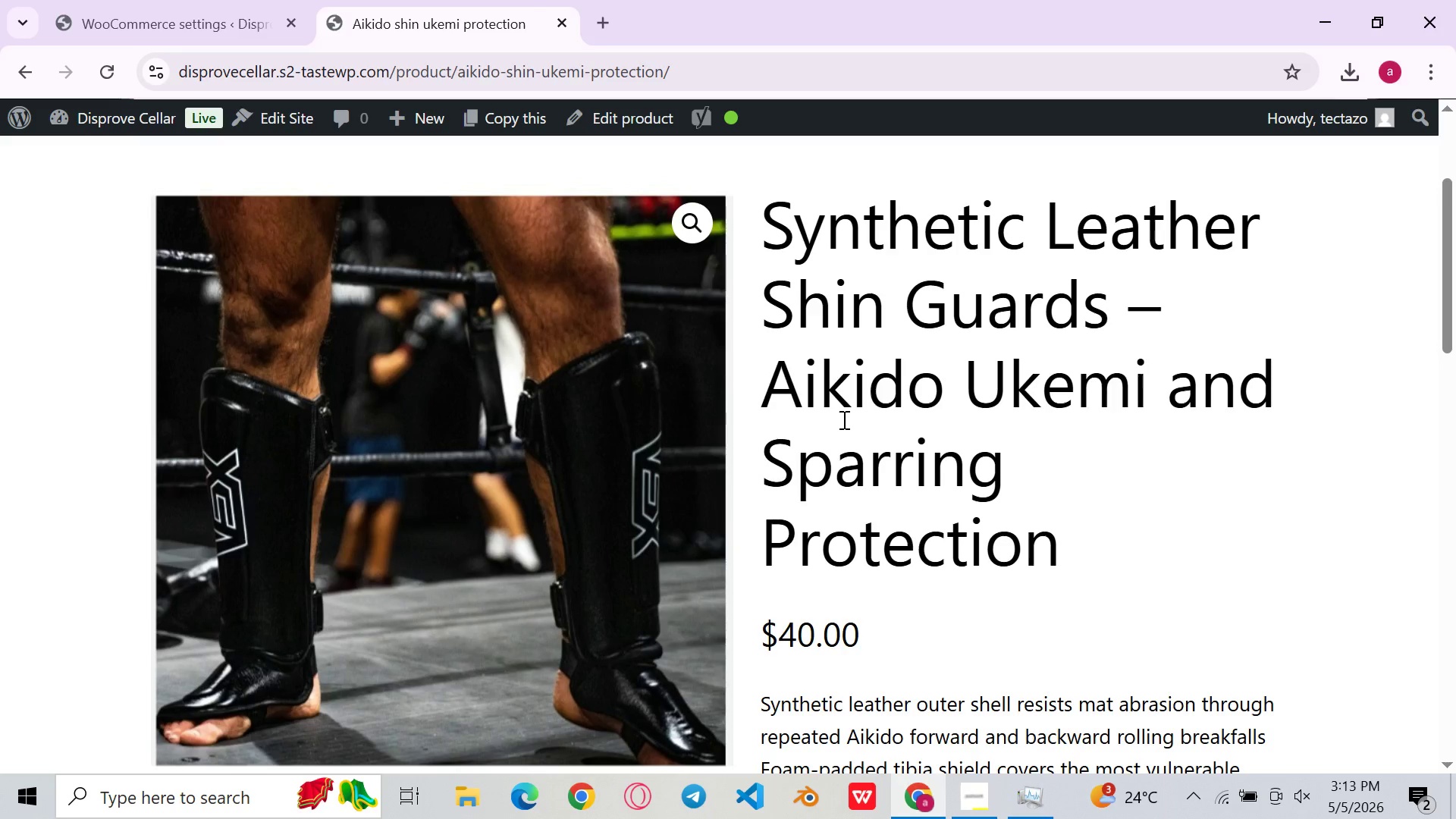 
scroll: coordinate [846, 420], scroll_direction: down, amount: 11.0
 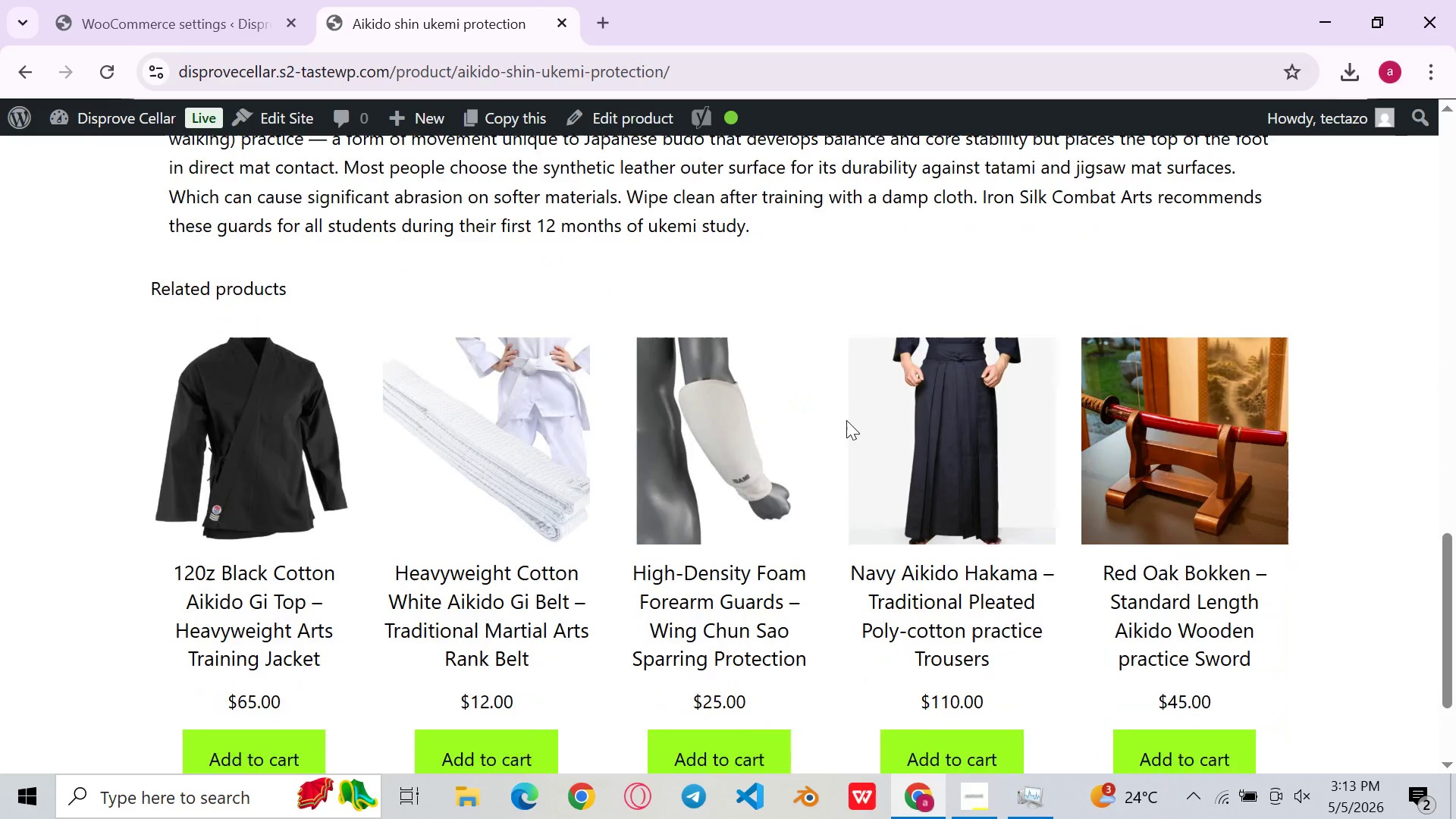 
scroll: coordinate [851, 418], scroll_direction: up, amount: 17.0
 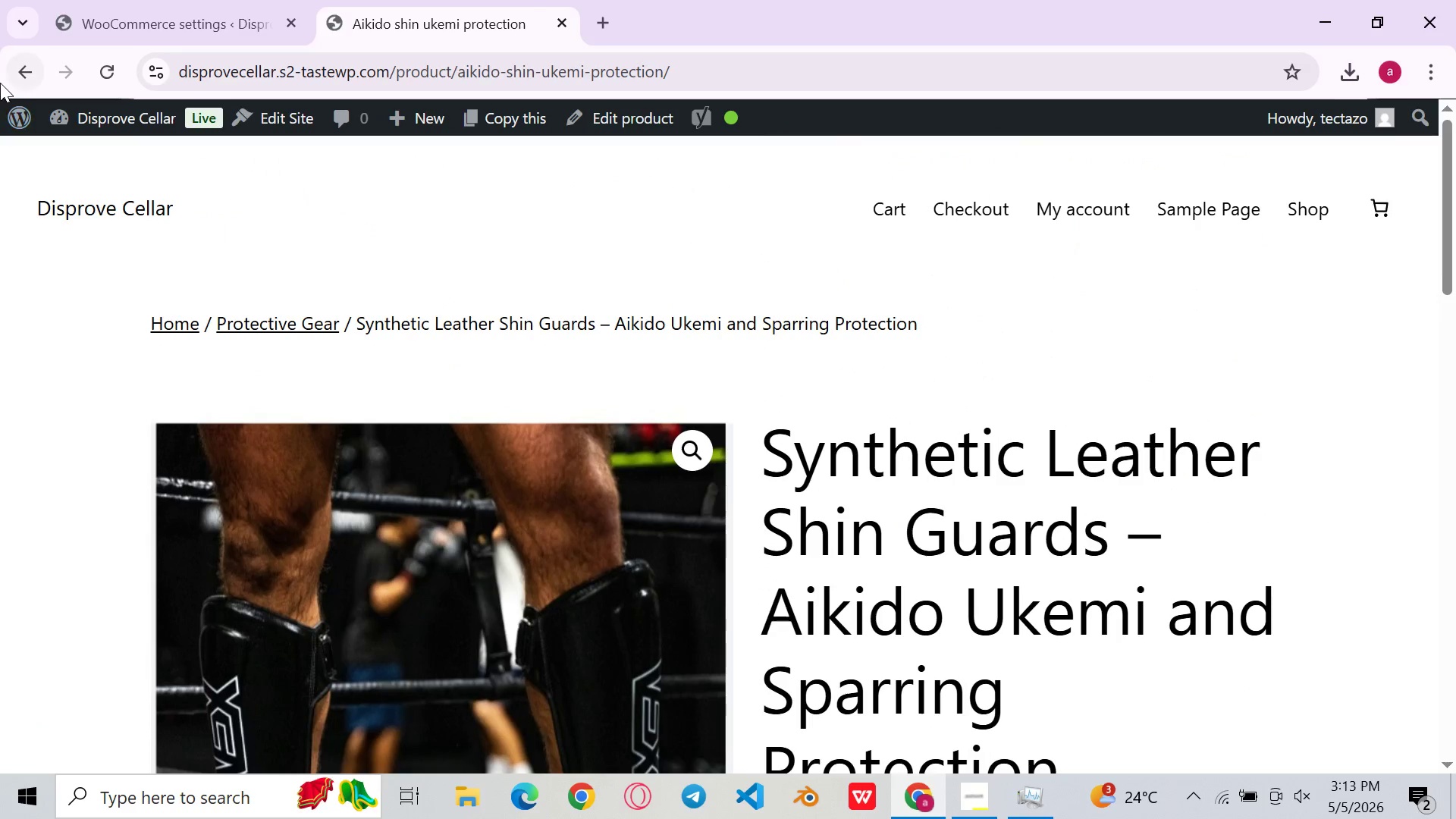 
left_click([20, 76])